 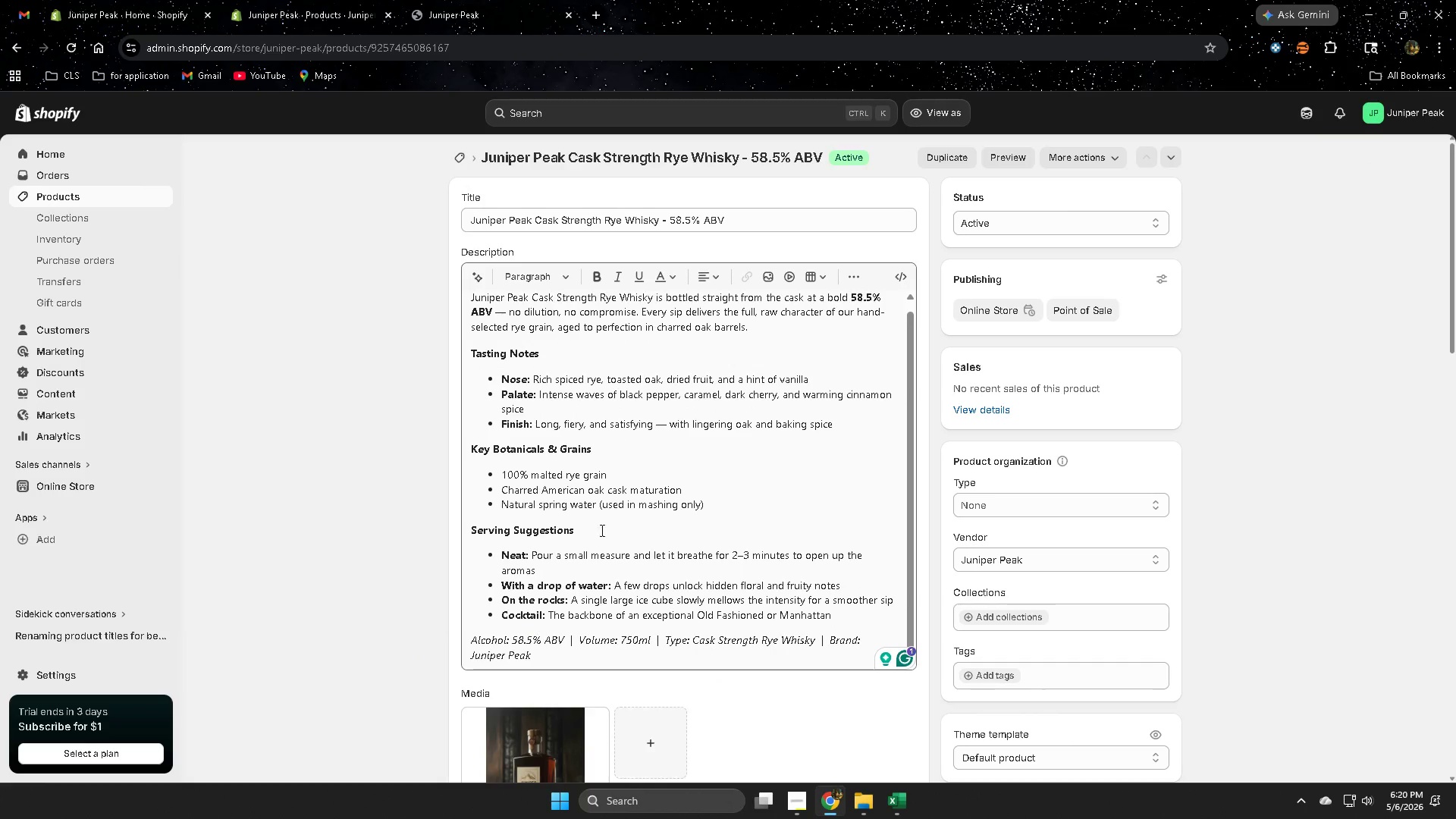 
left_click([356, 504])
 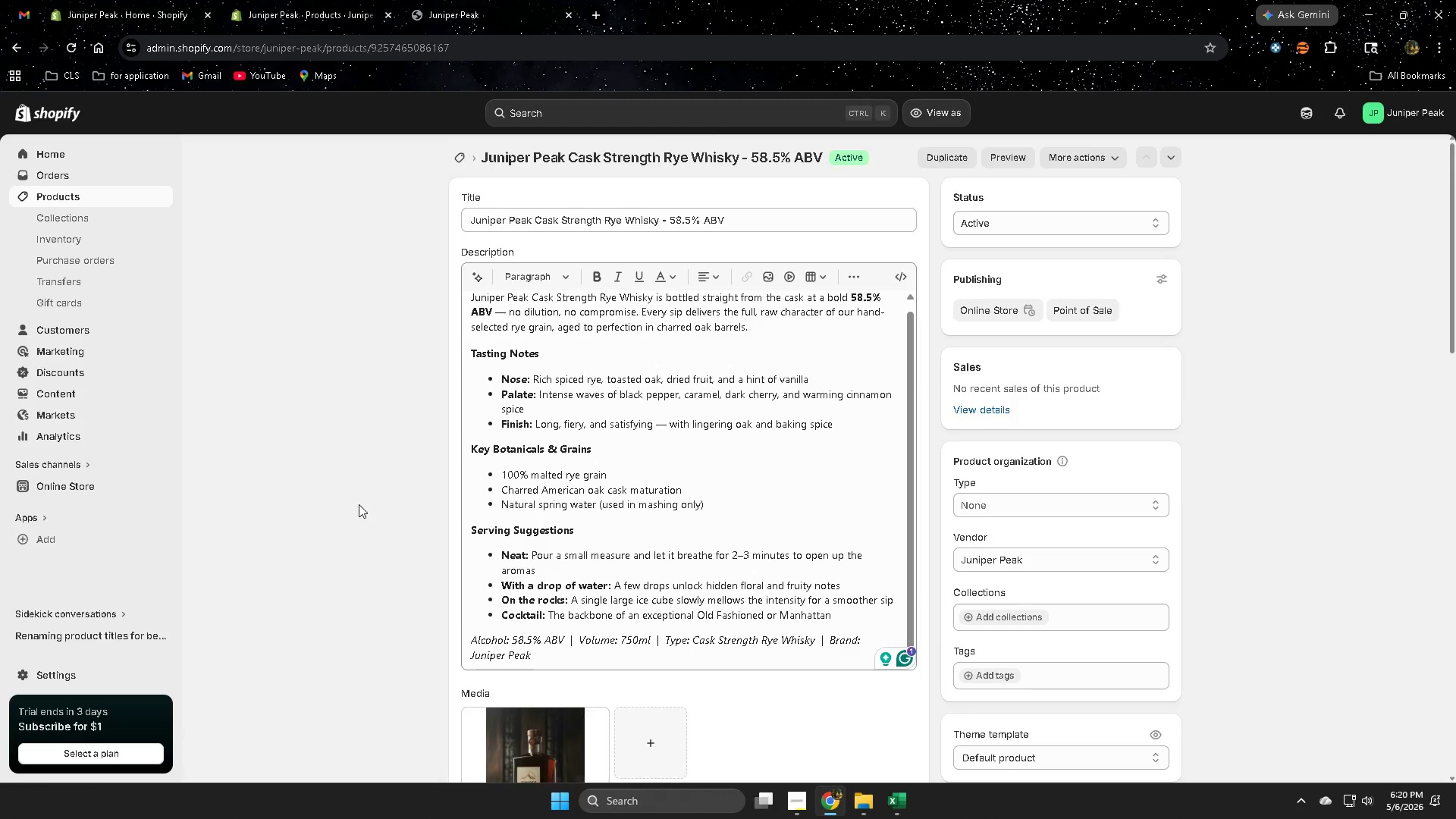 
scroll: coordinate [388, 516], scroll_direction: down, amount: 16.0
 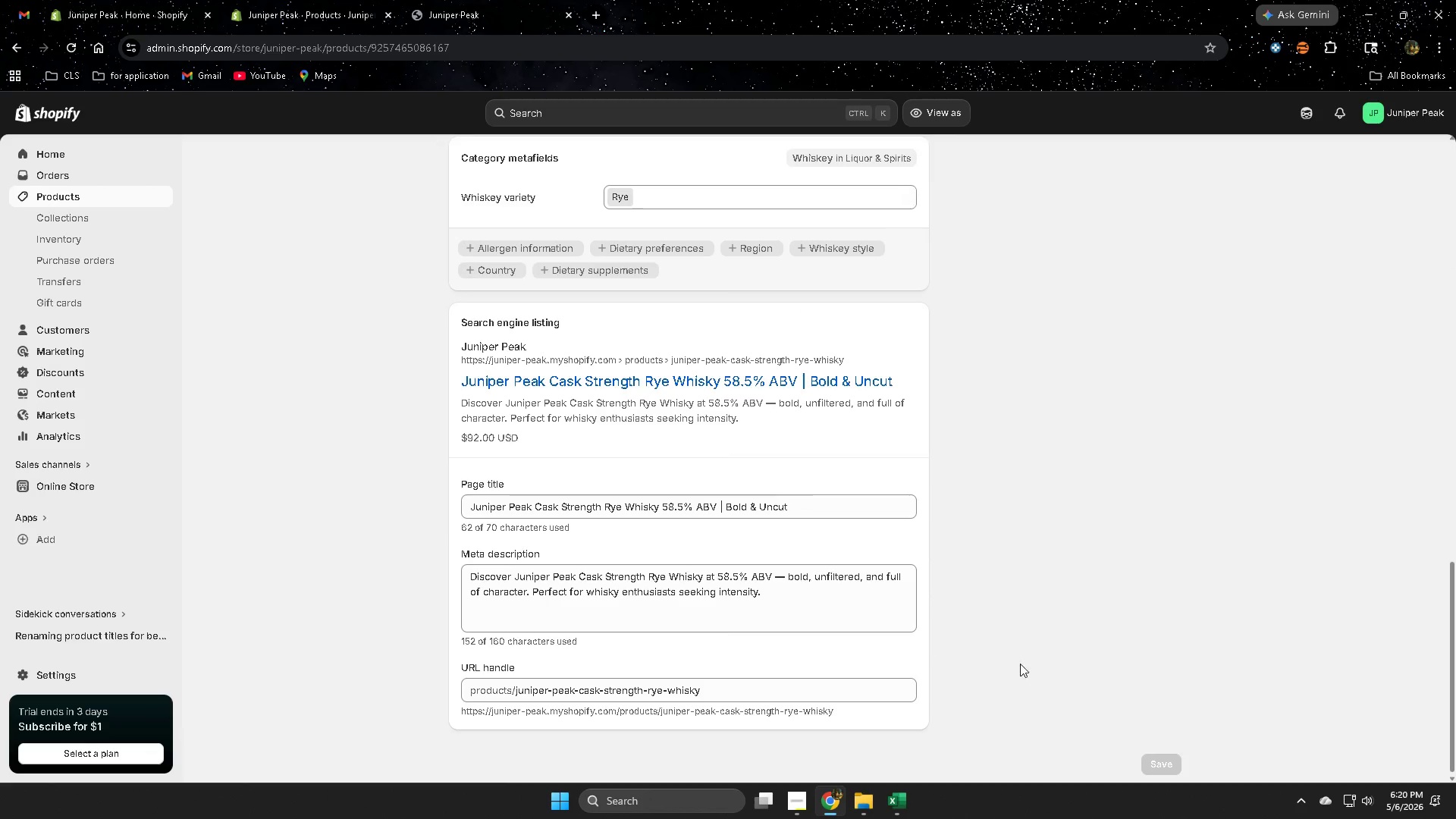 
left_click([74, 193])
 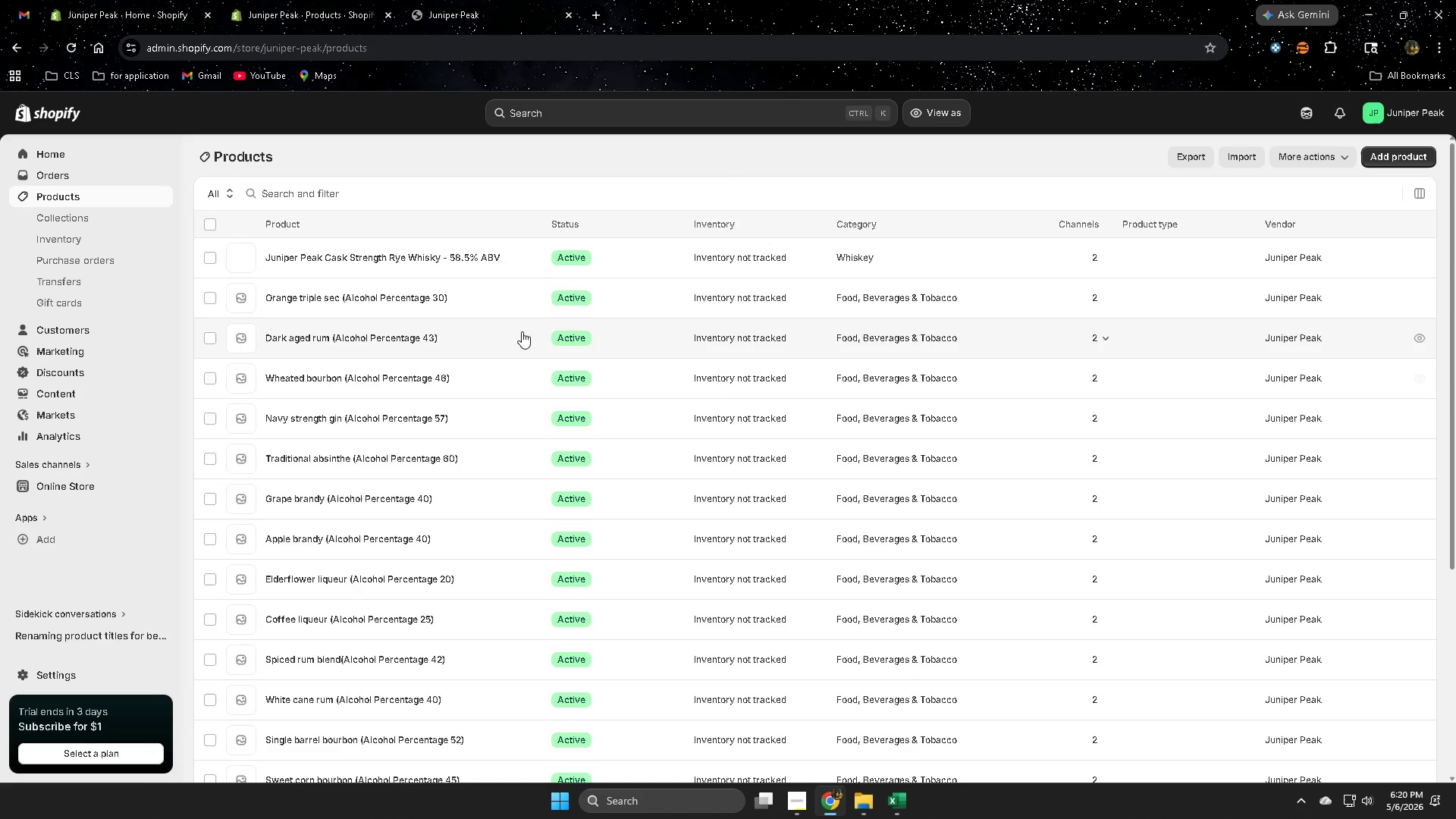 
left_click([493, 305])
 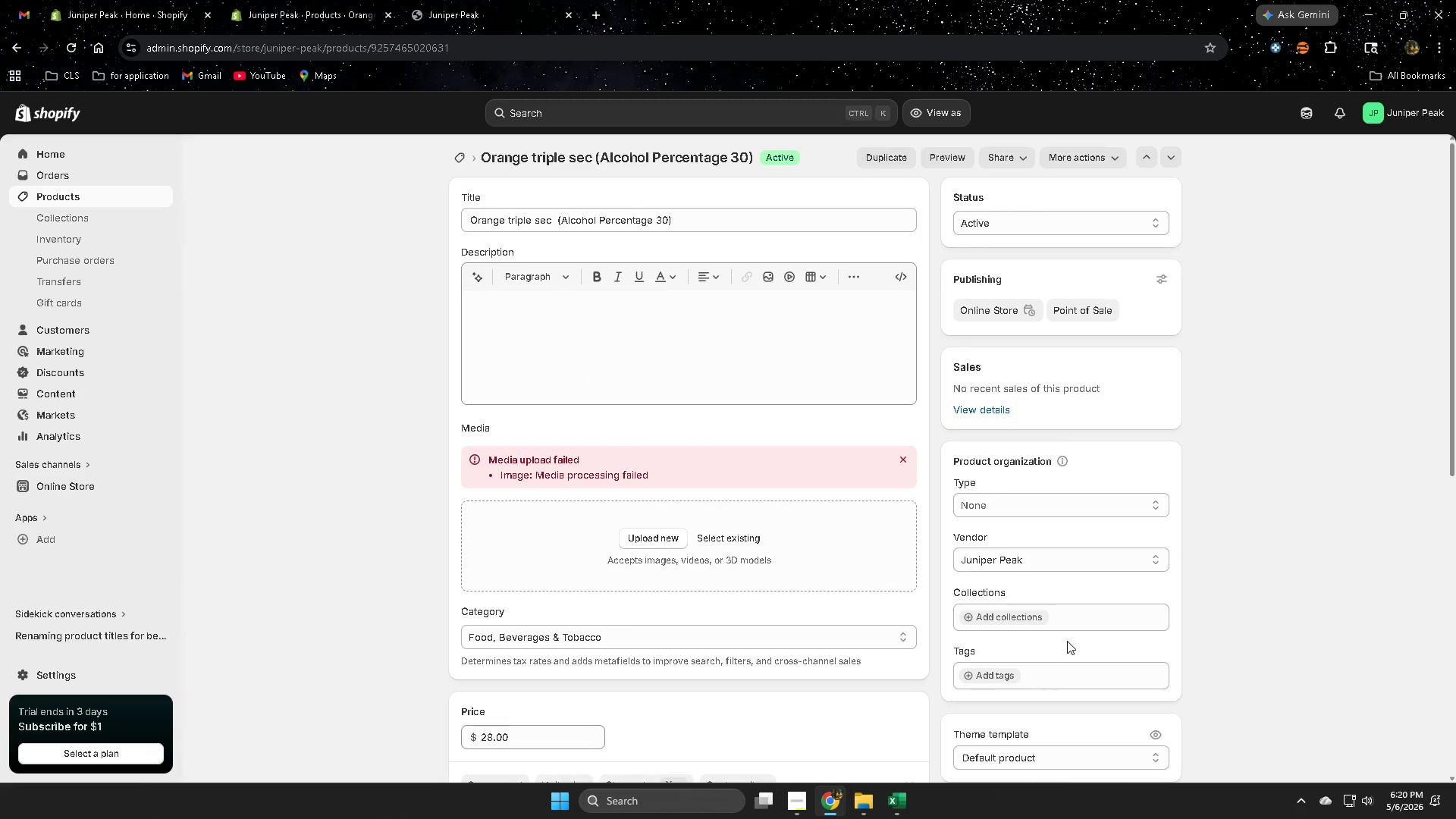 
left_click([899, 460])
 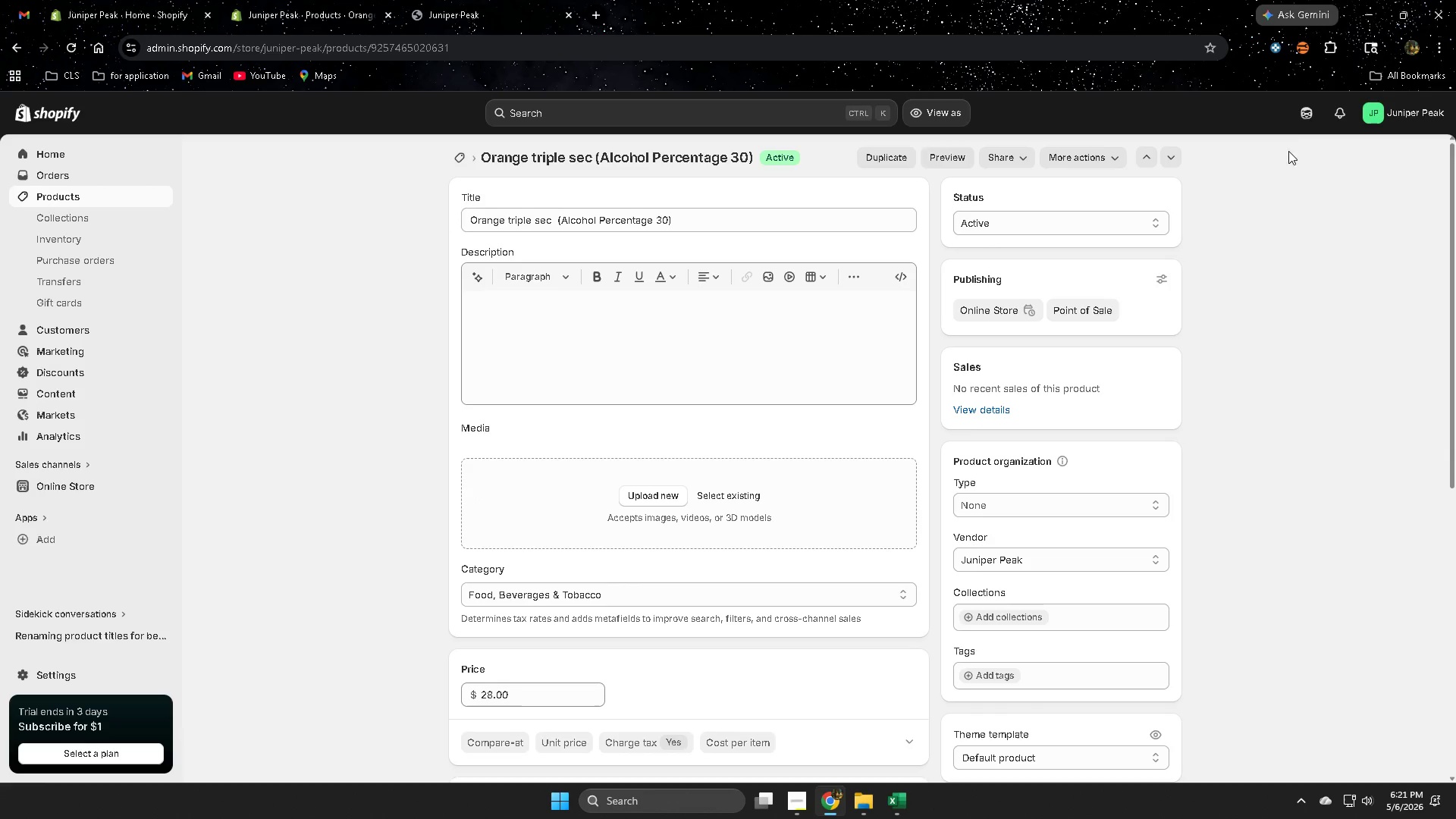 
left_click([1305, 118])
 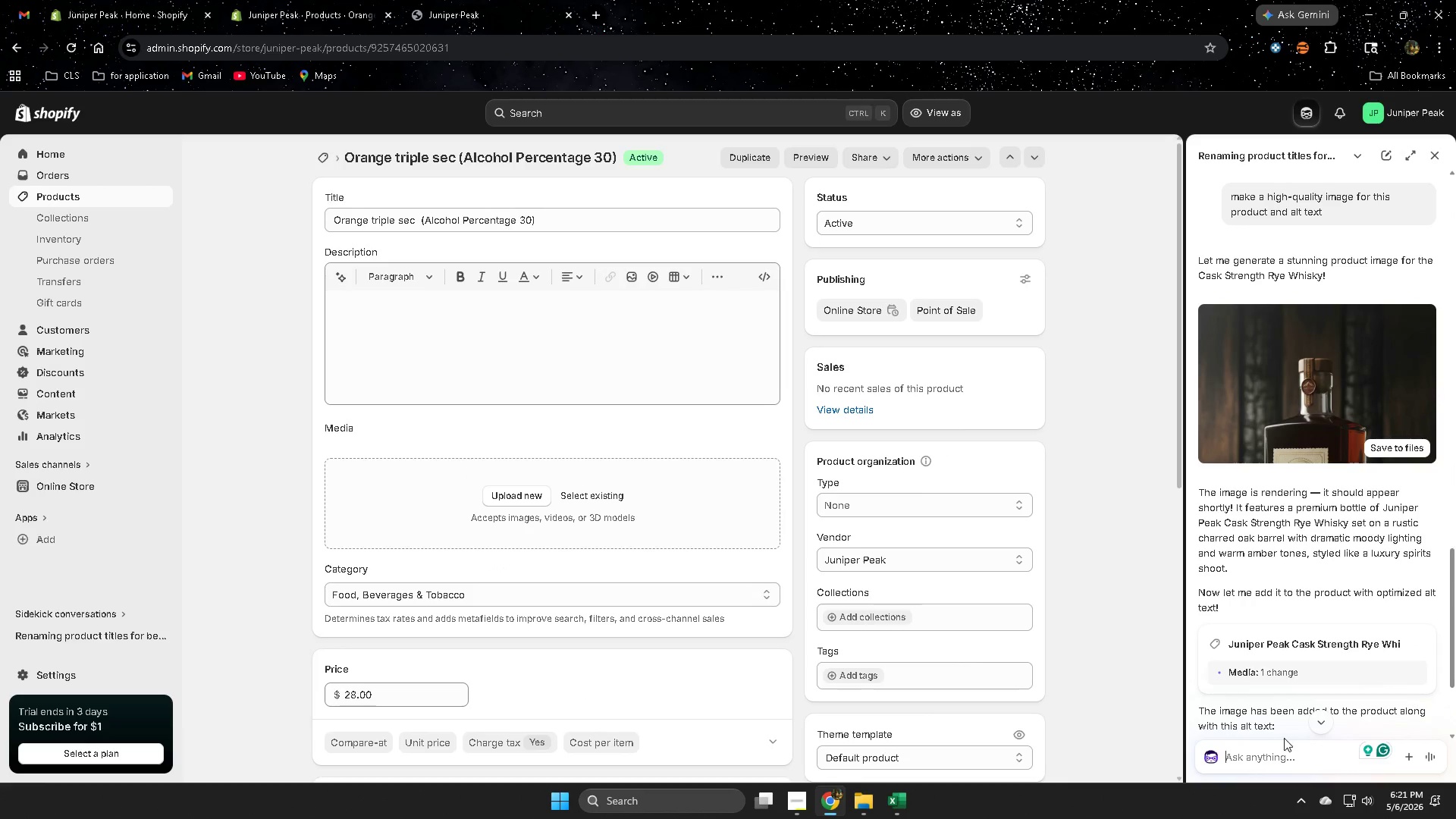 
left_click([1257, 761])
 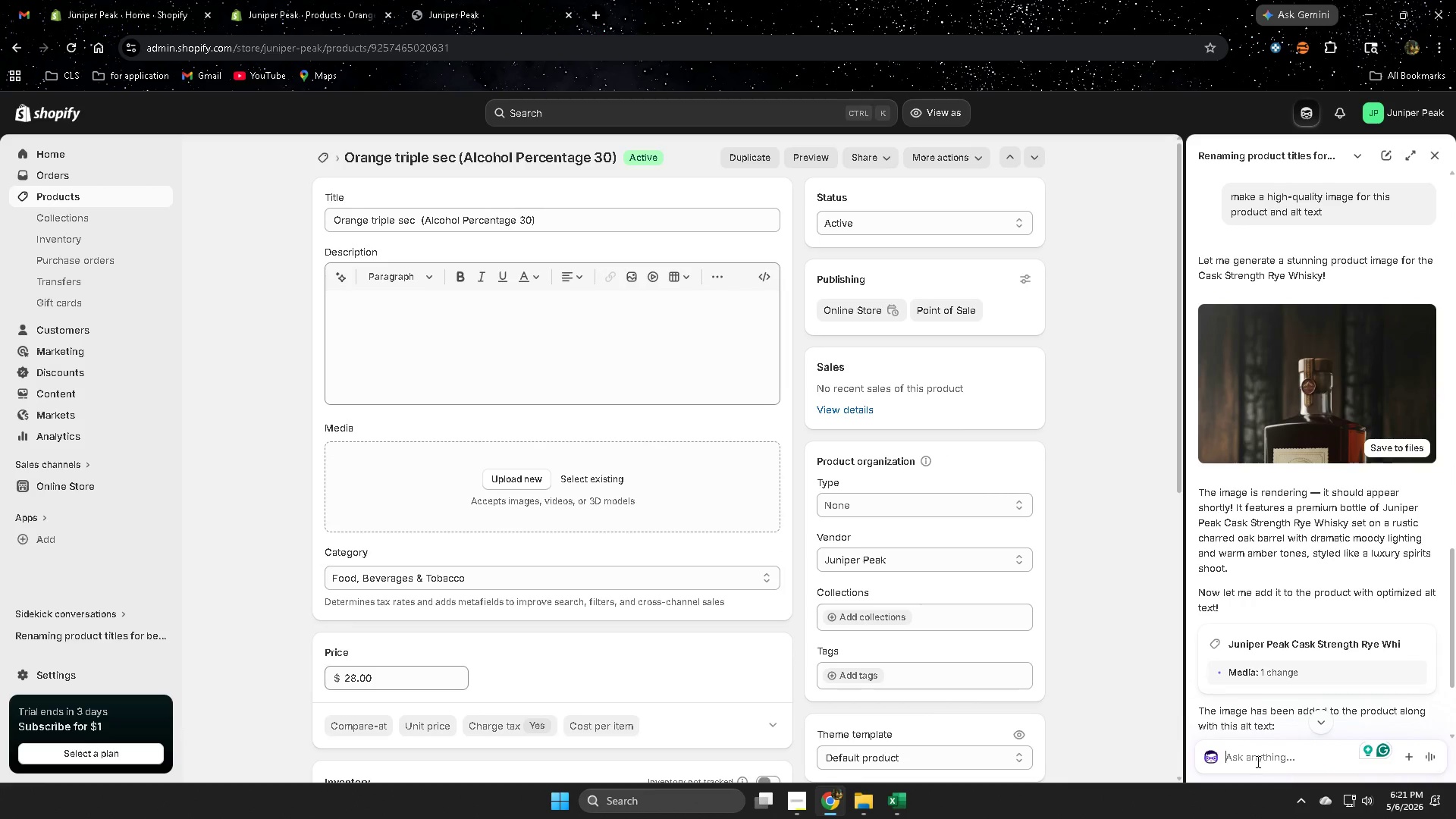 
type(next)
 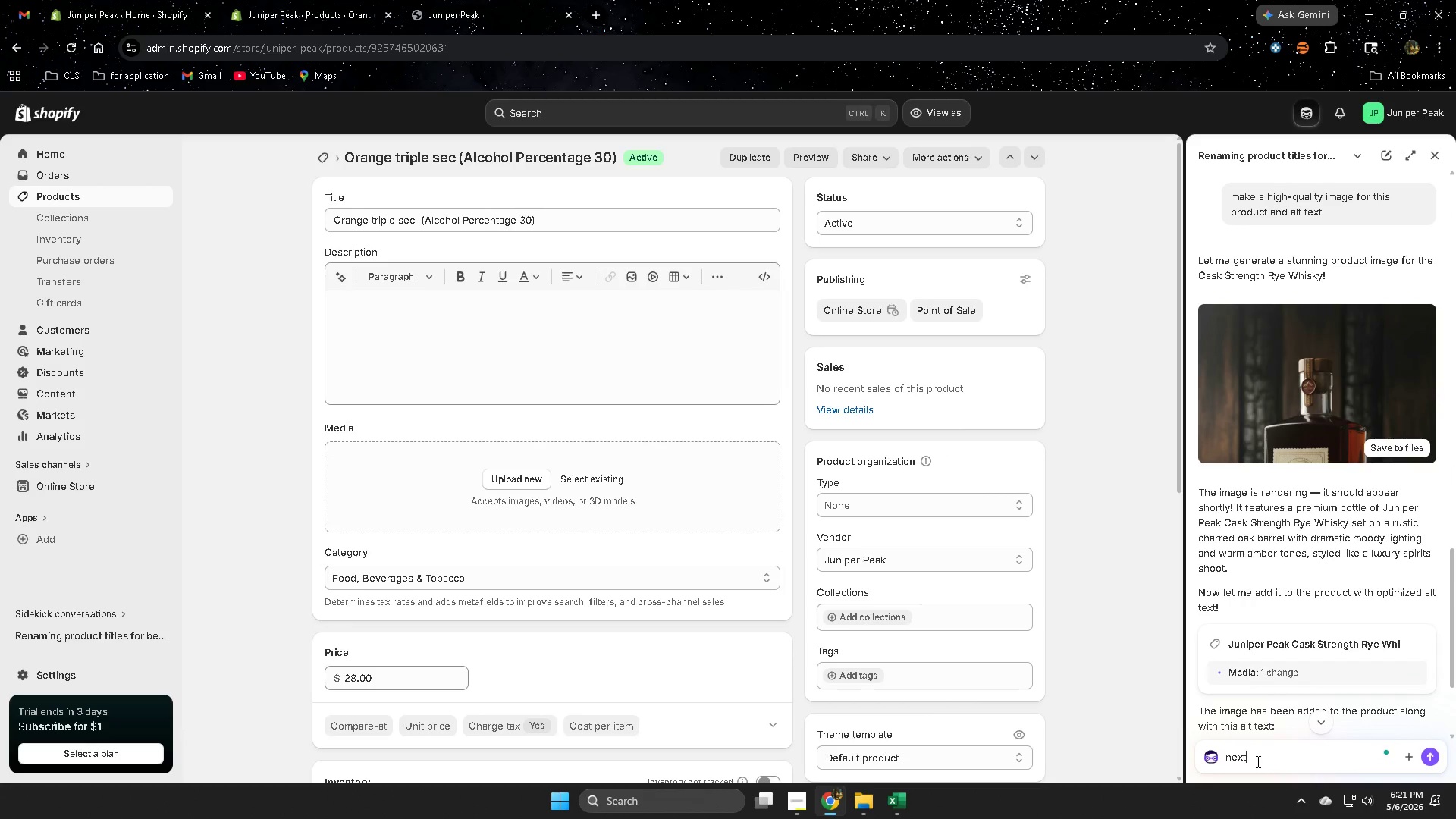 
key(Enter)
 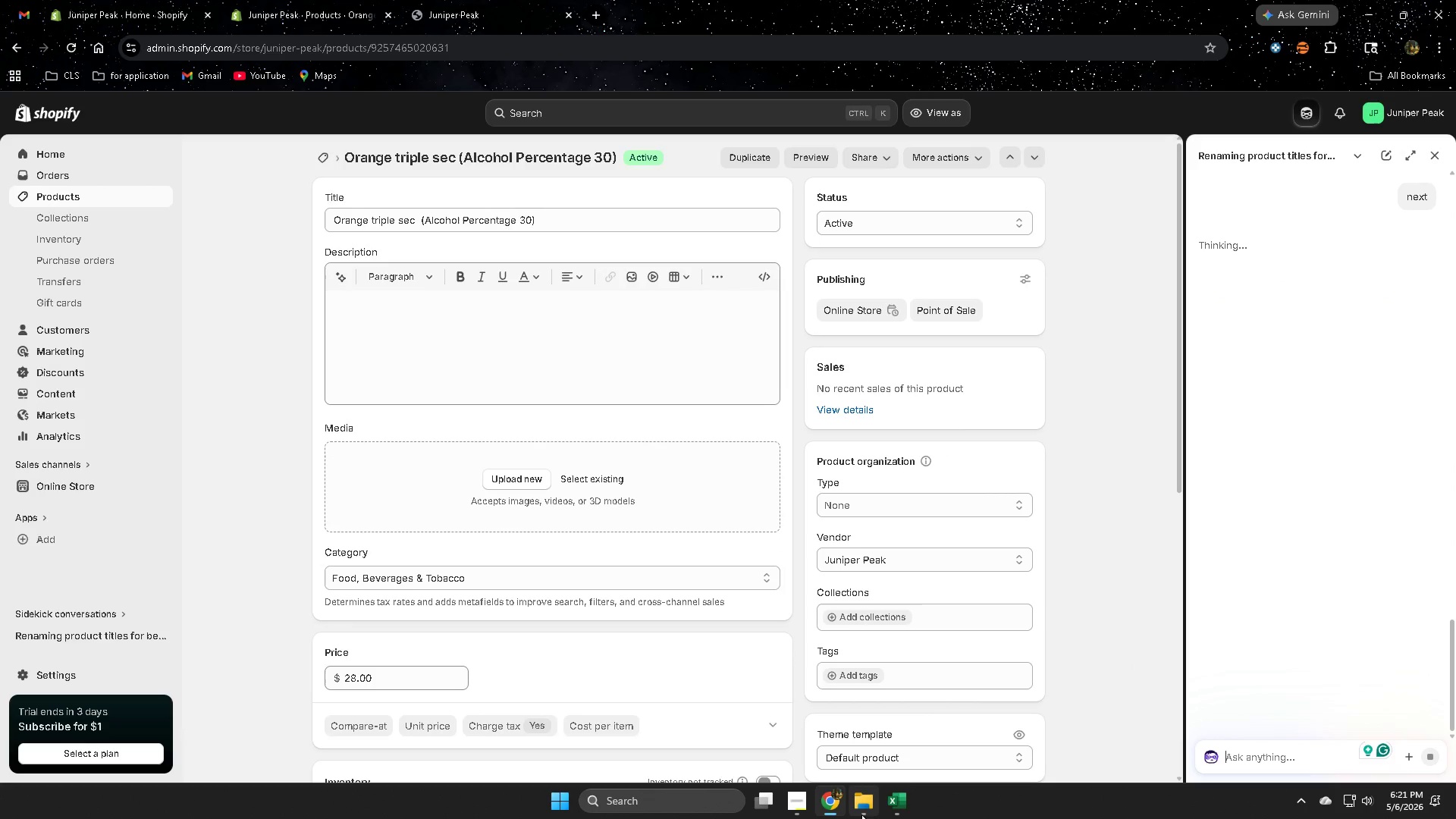 
left_click([893, 802])
 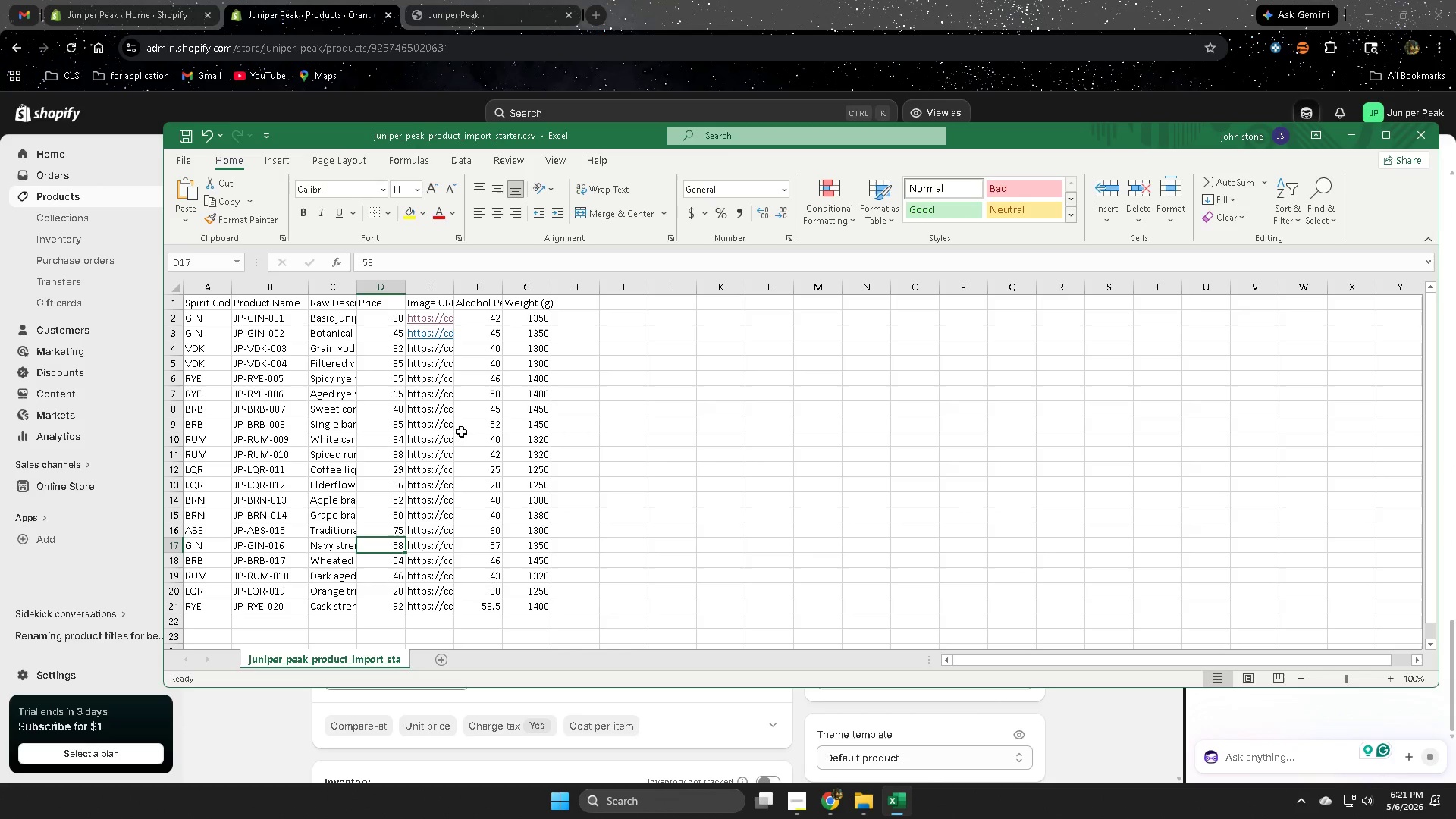 
scroll: coordinate [510, 510], scroll_direction: down, amount: 1.0
 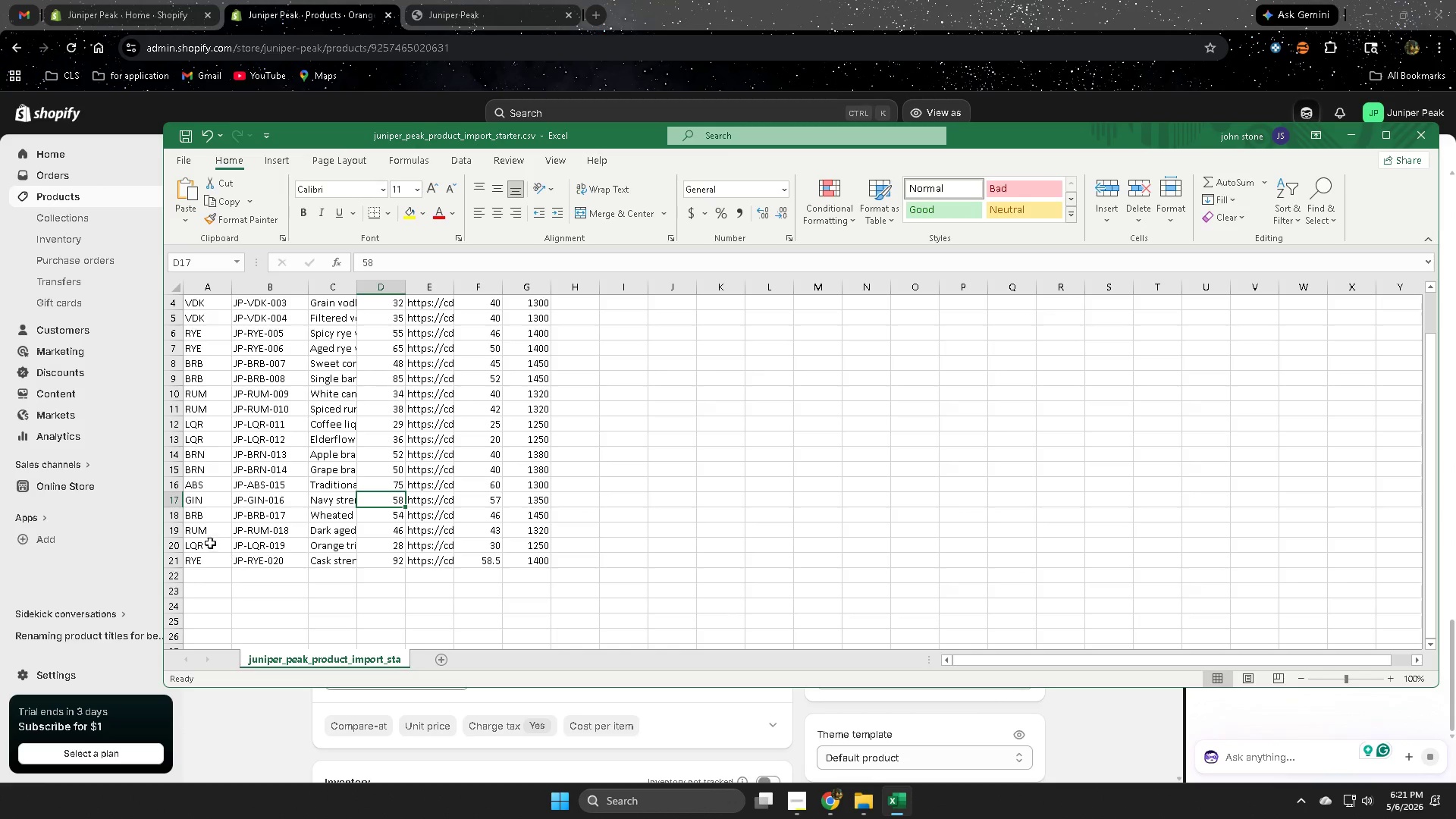 
left_click([177, 547])
 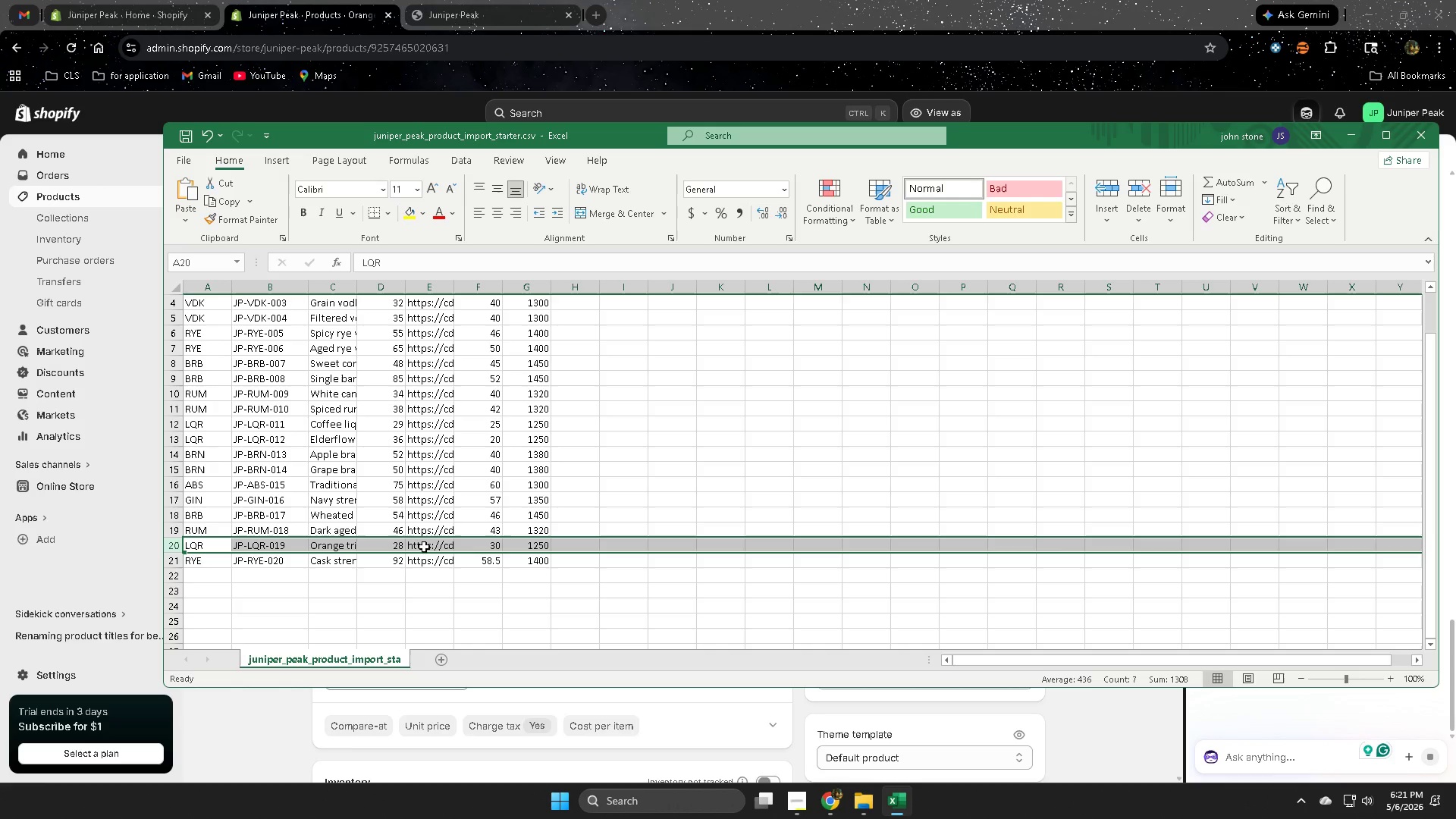 
double_click([325, 547])
 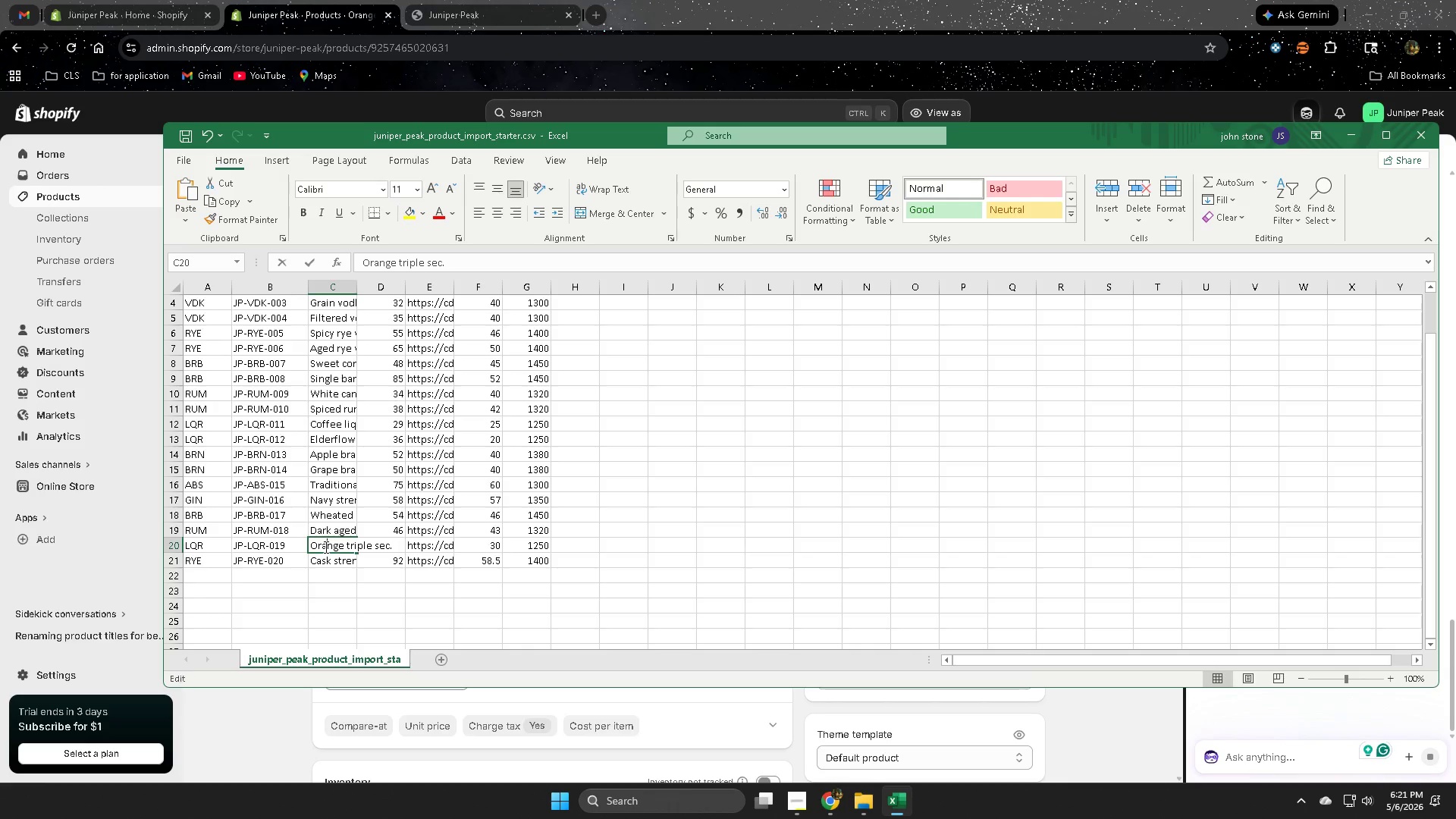 
triple_click([325, 547])
 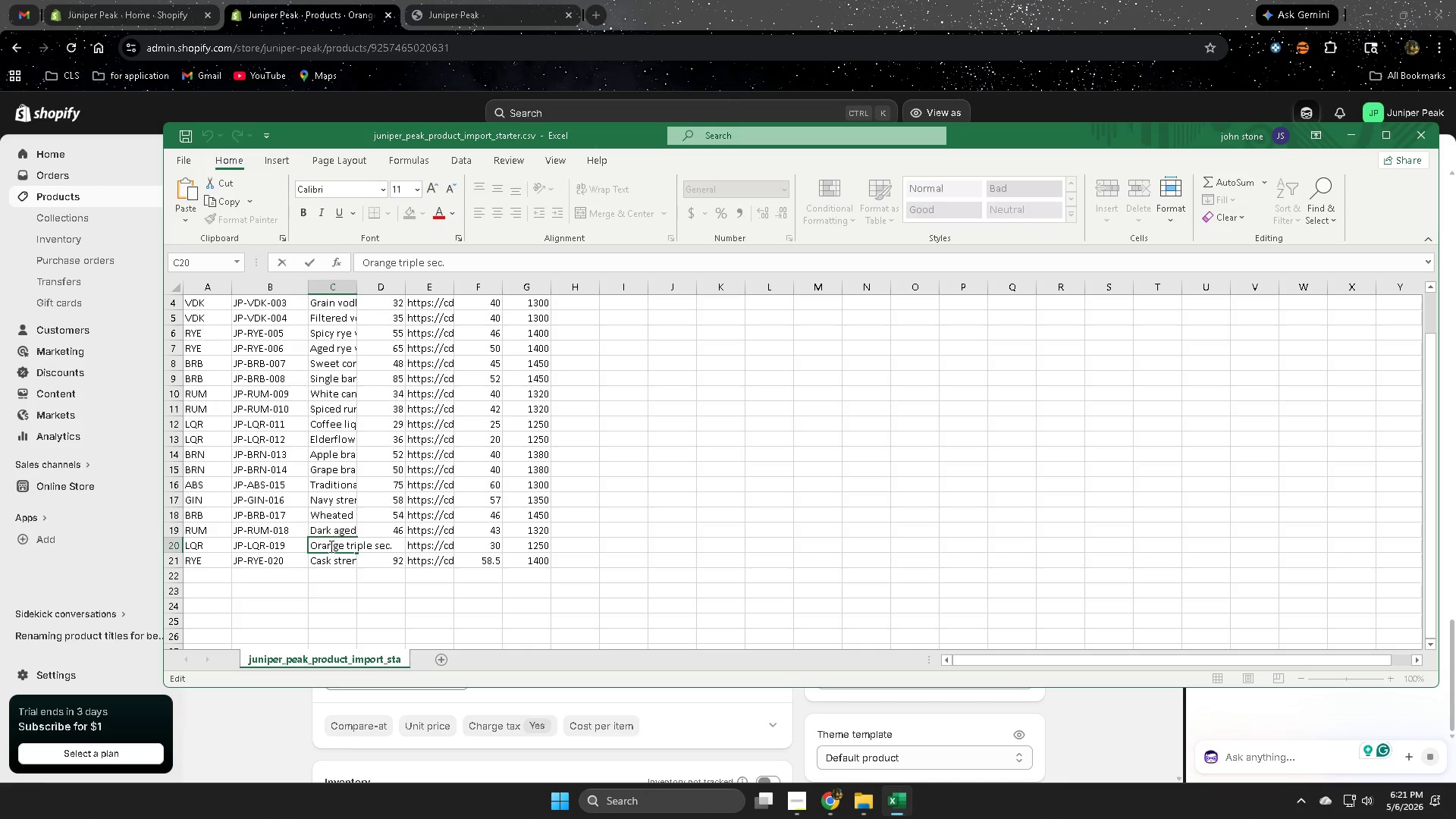 
left_click([325, 546])
 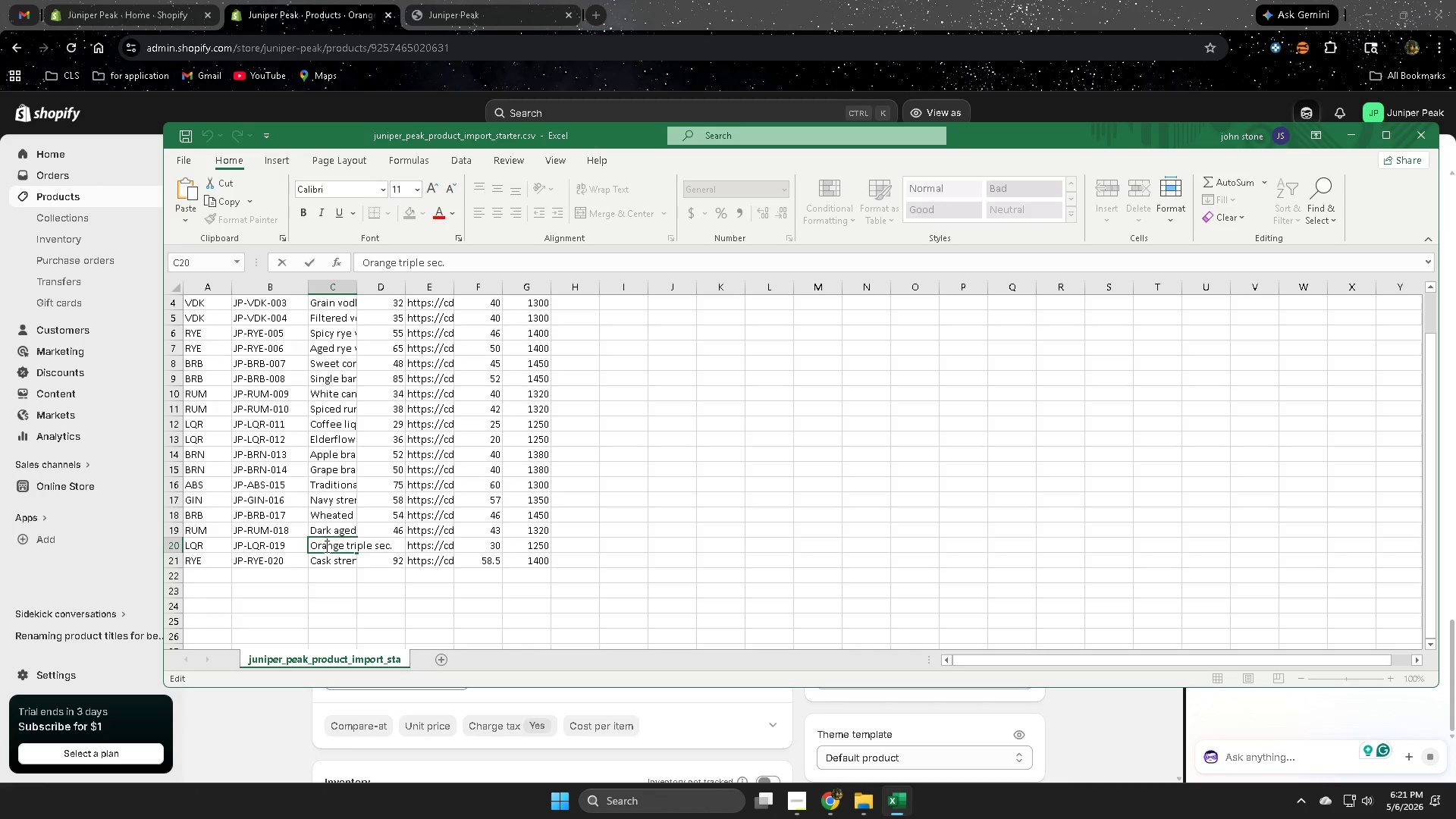 
left_click_drag(start_coordinate=[325, 546], to_coordinate=[384, 546])
 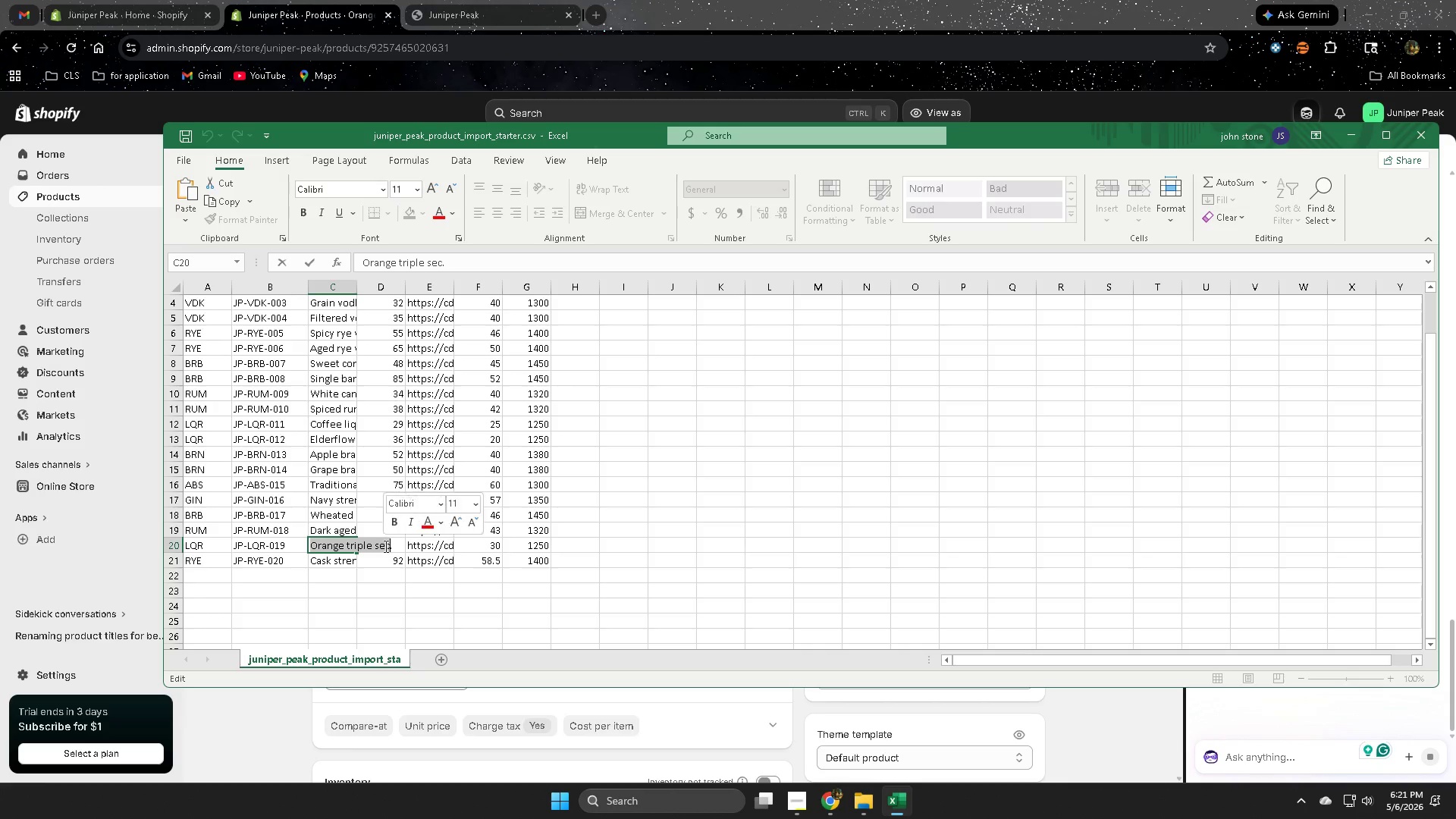 
key(Control+ControlLeft)
 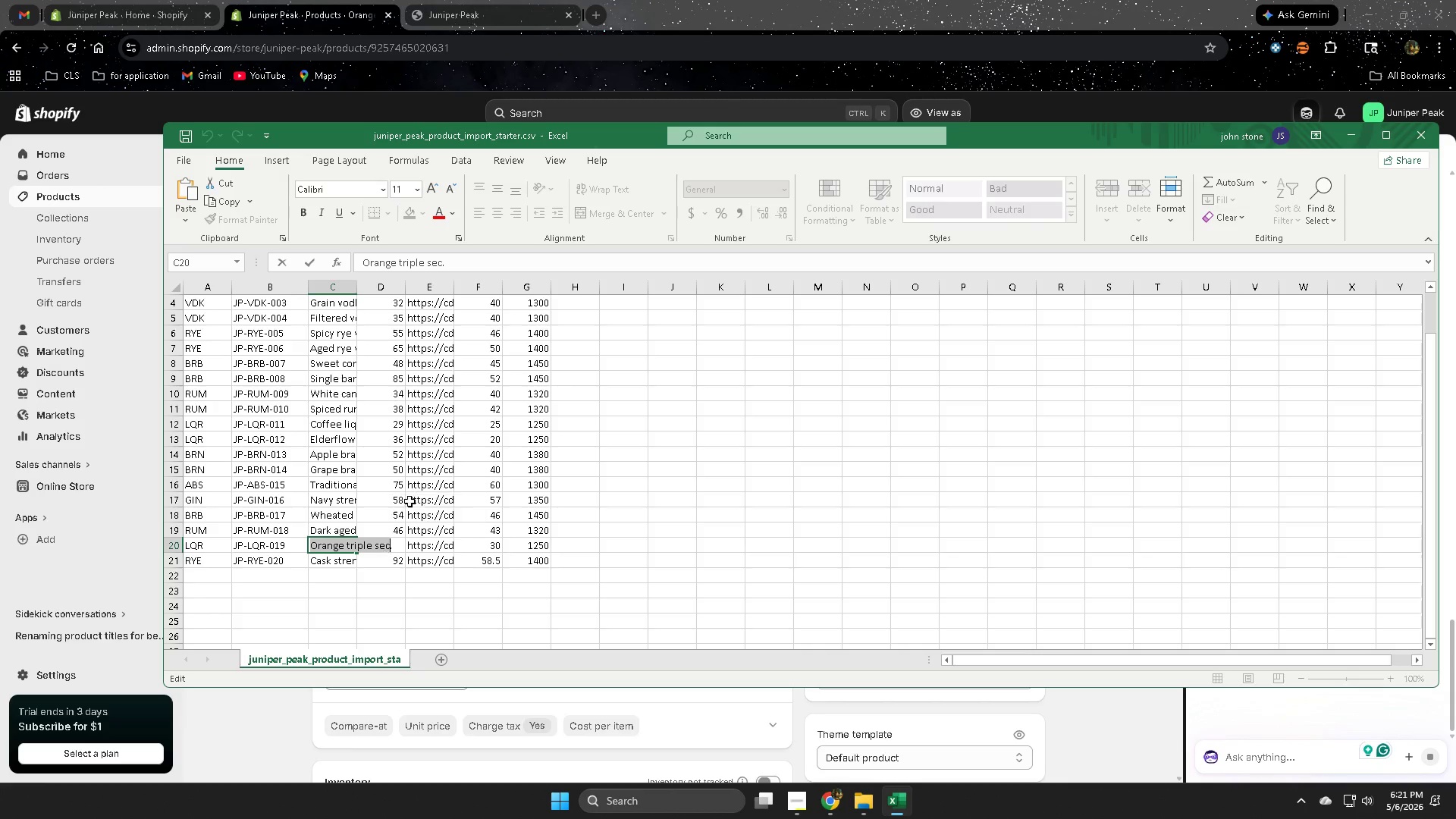 
key(Control+C)
 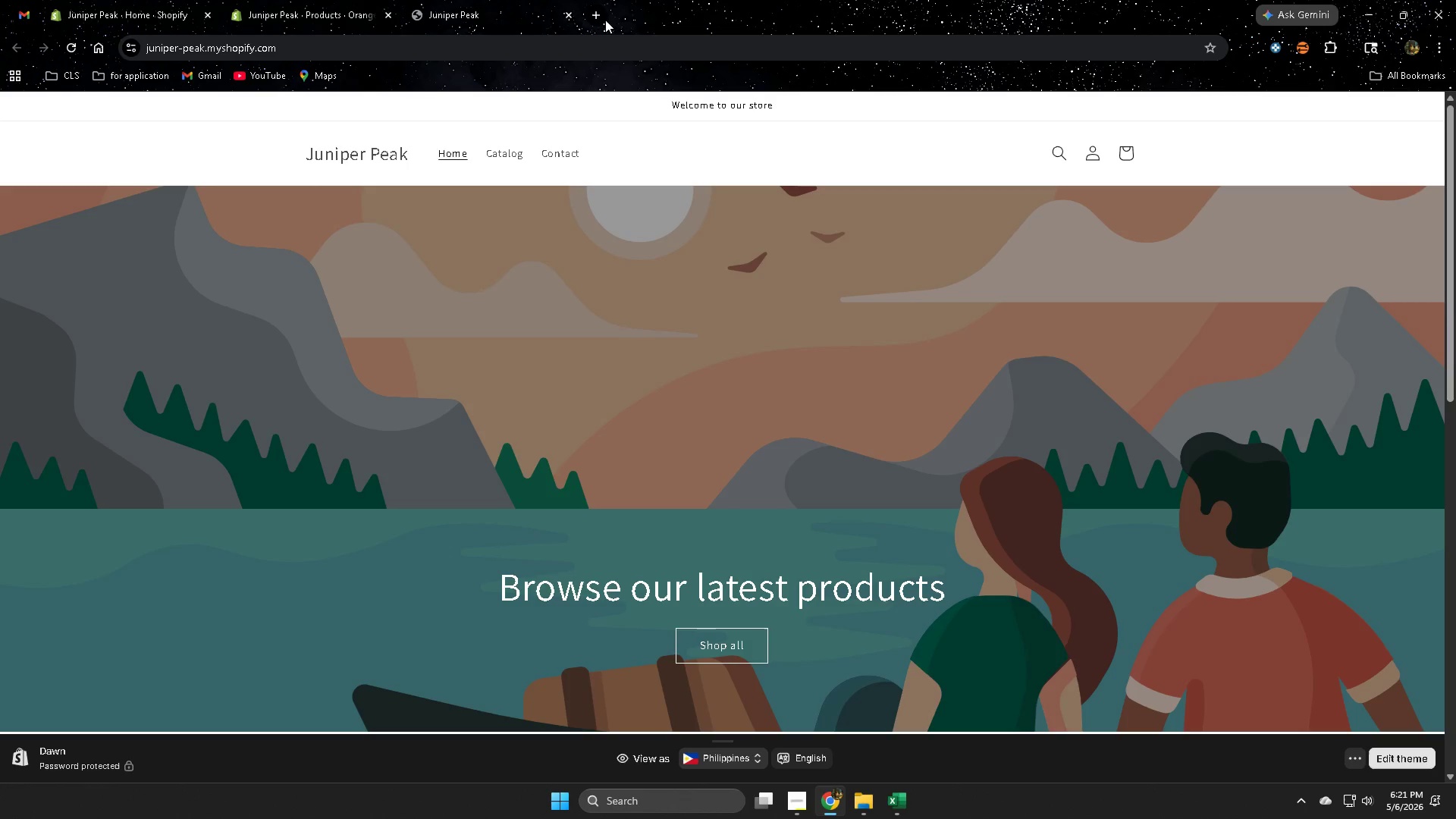 
left_click([602, 15])
 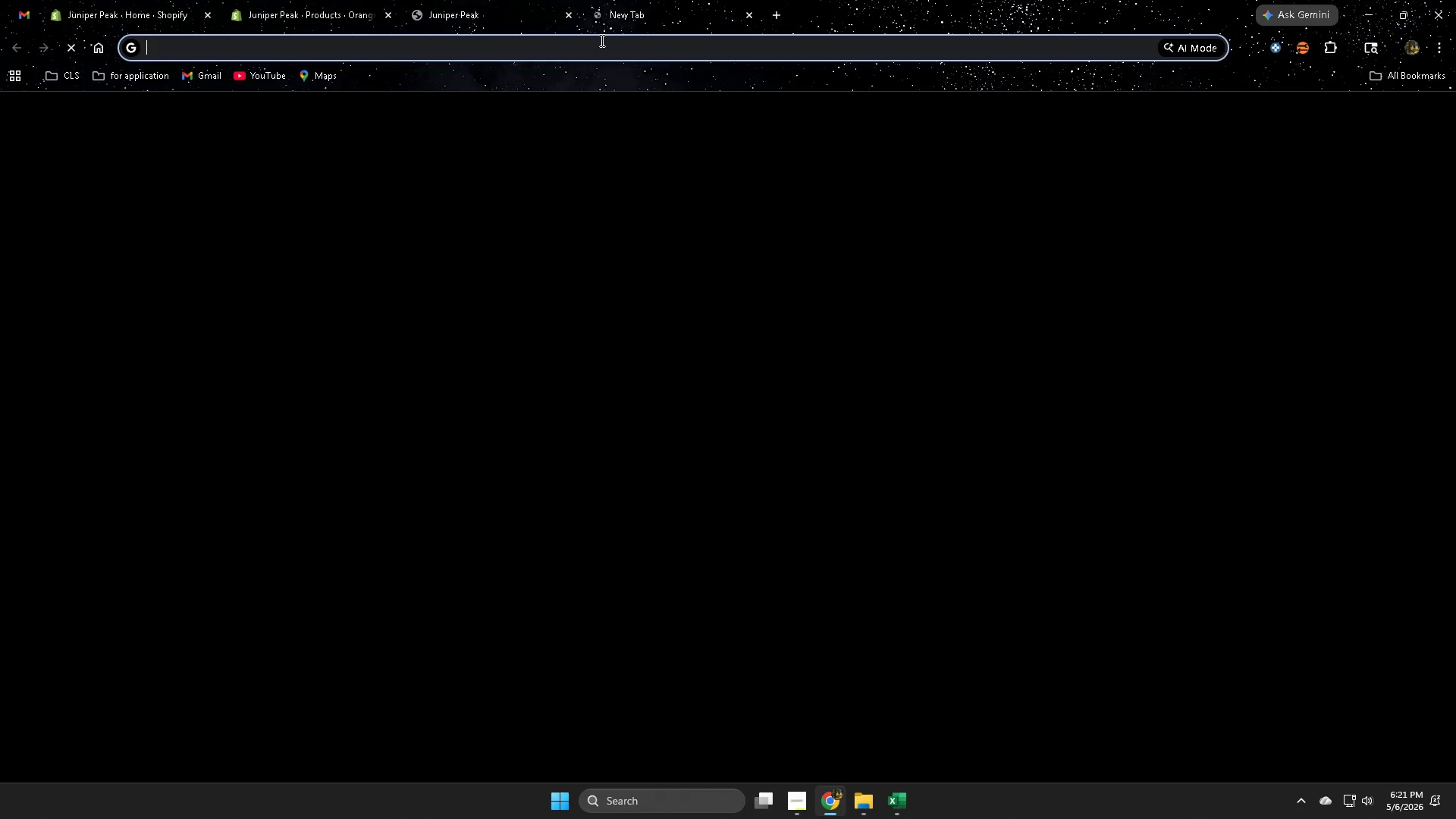 
key(Control+ControlLeft)
 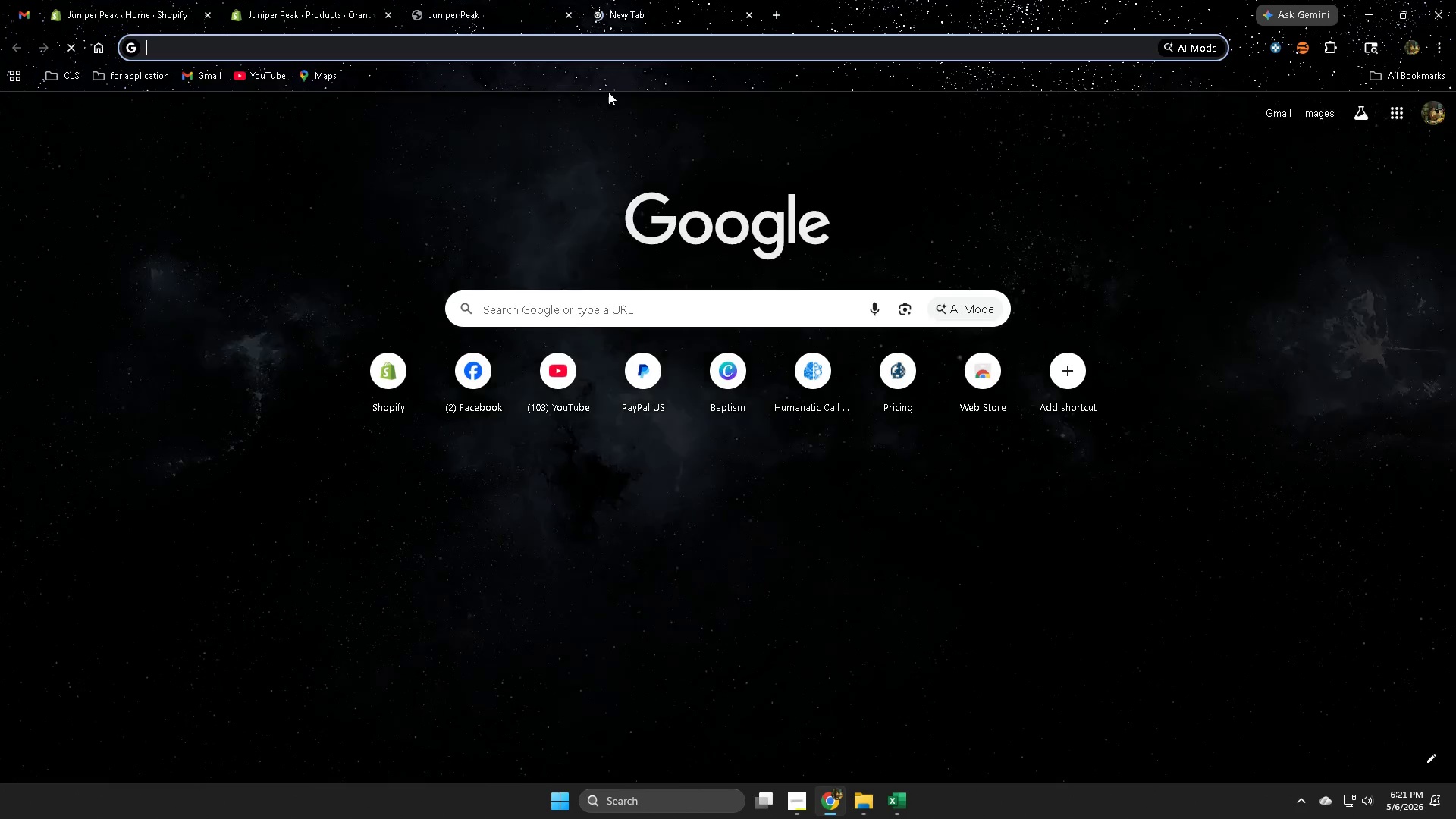 
key(Control+V)
 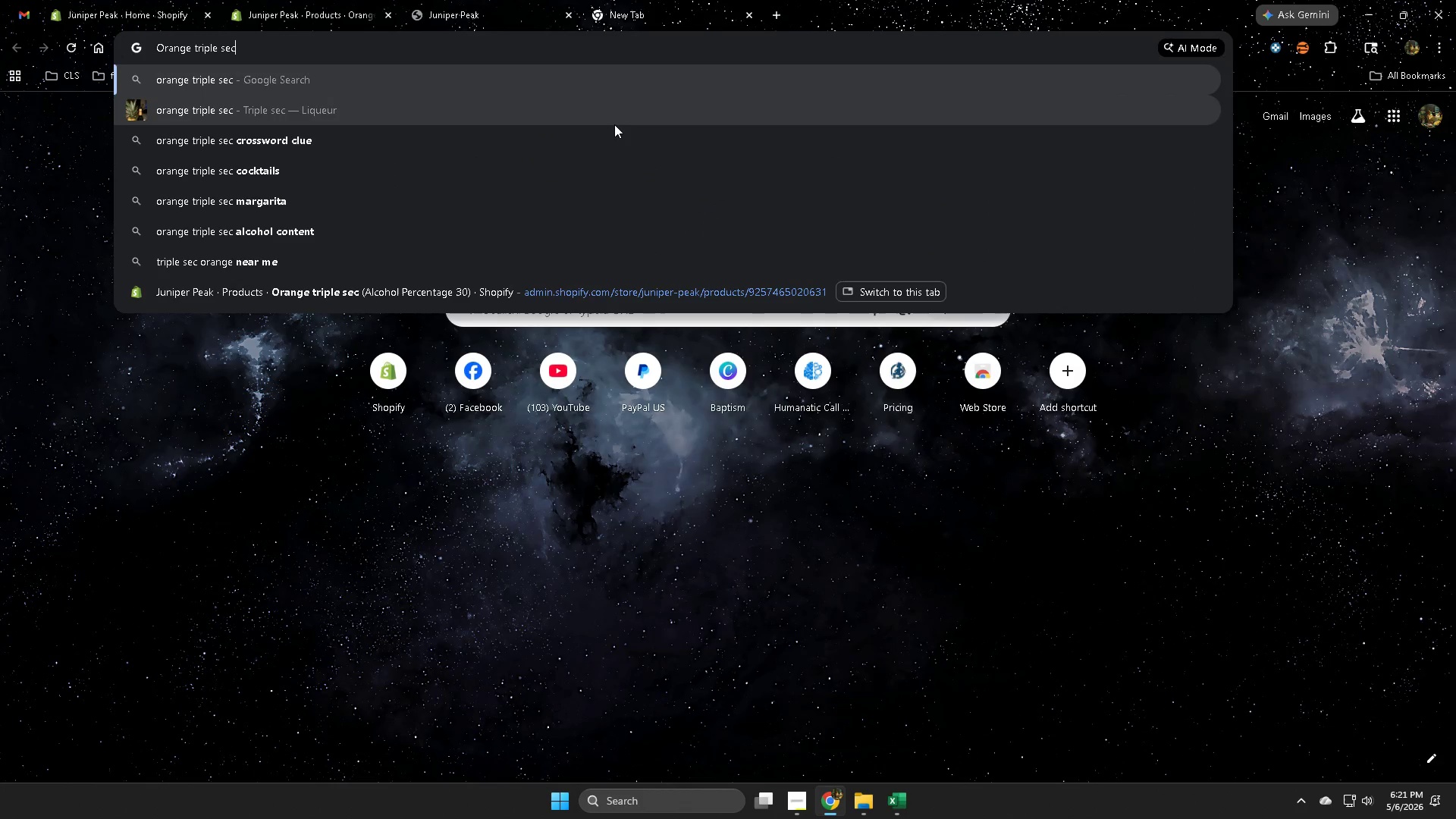 
key(Enter)
 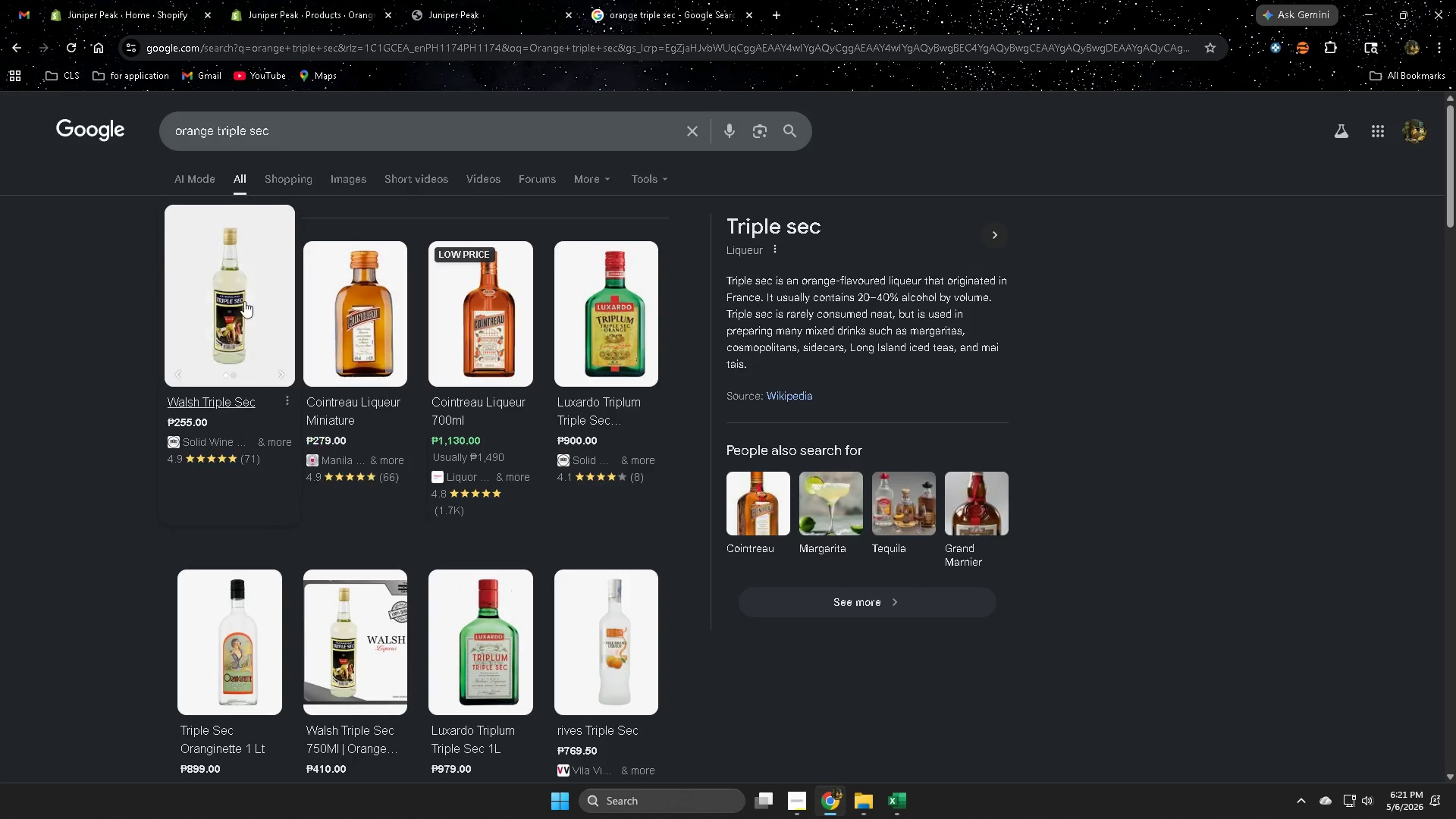 
left_click([226, 300])
 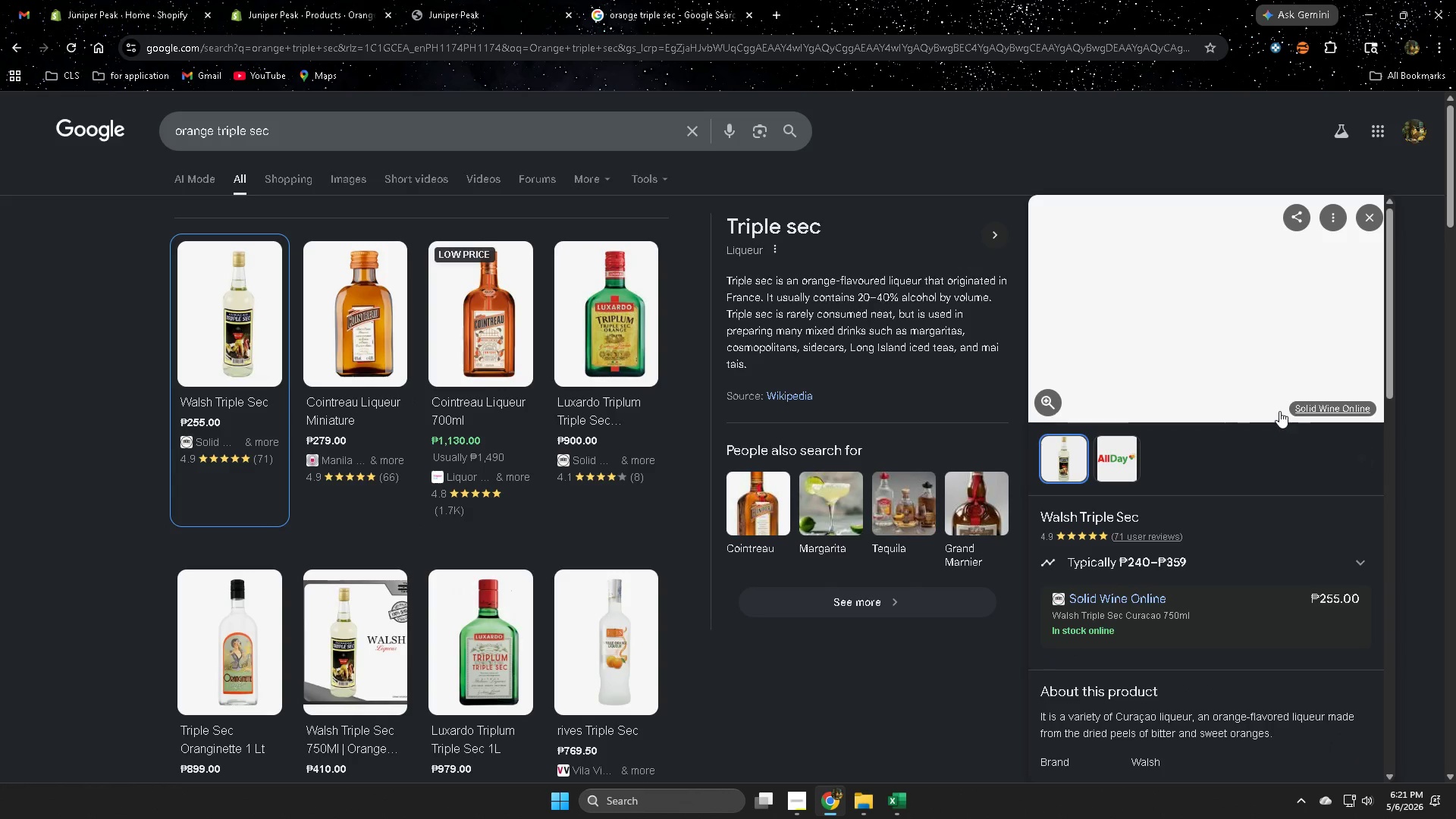 
left_click([1215, 340])
 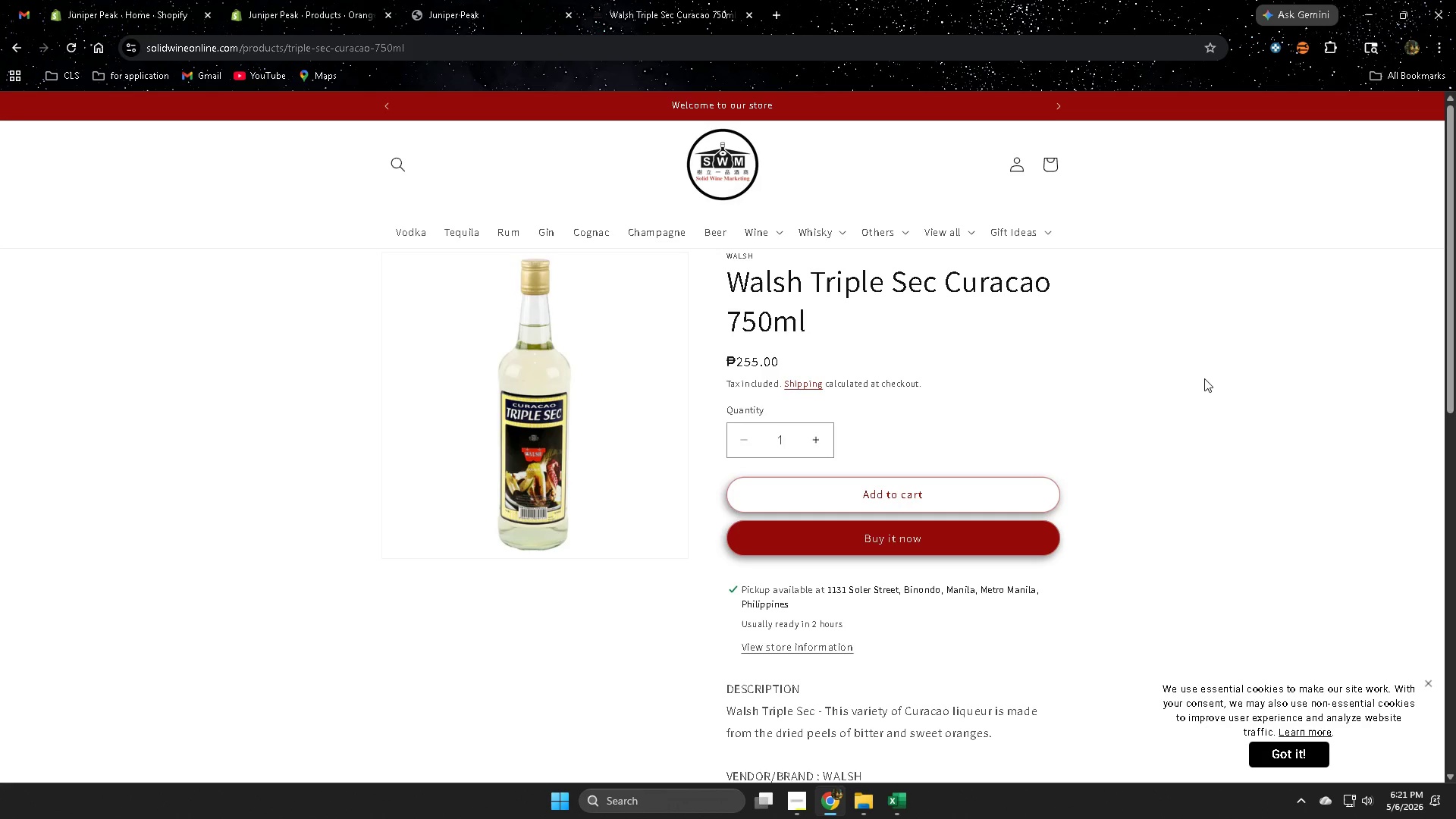 
scroll: coordinate [846, 530], scroll_direction: none, amount: 0.0
 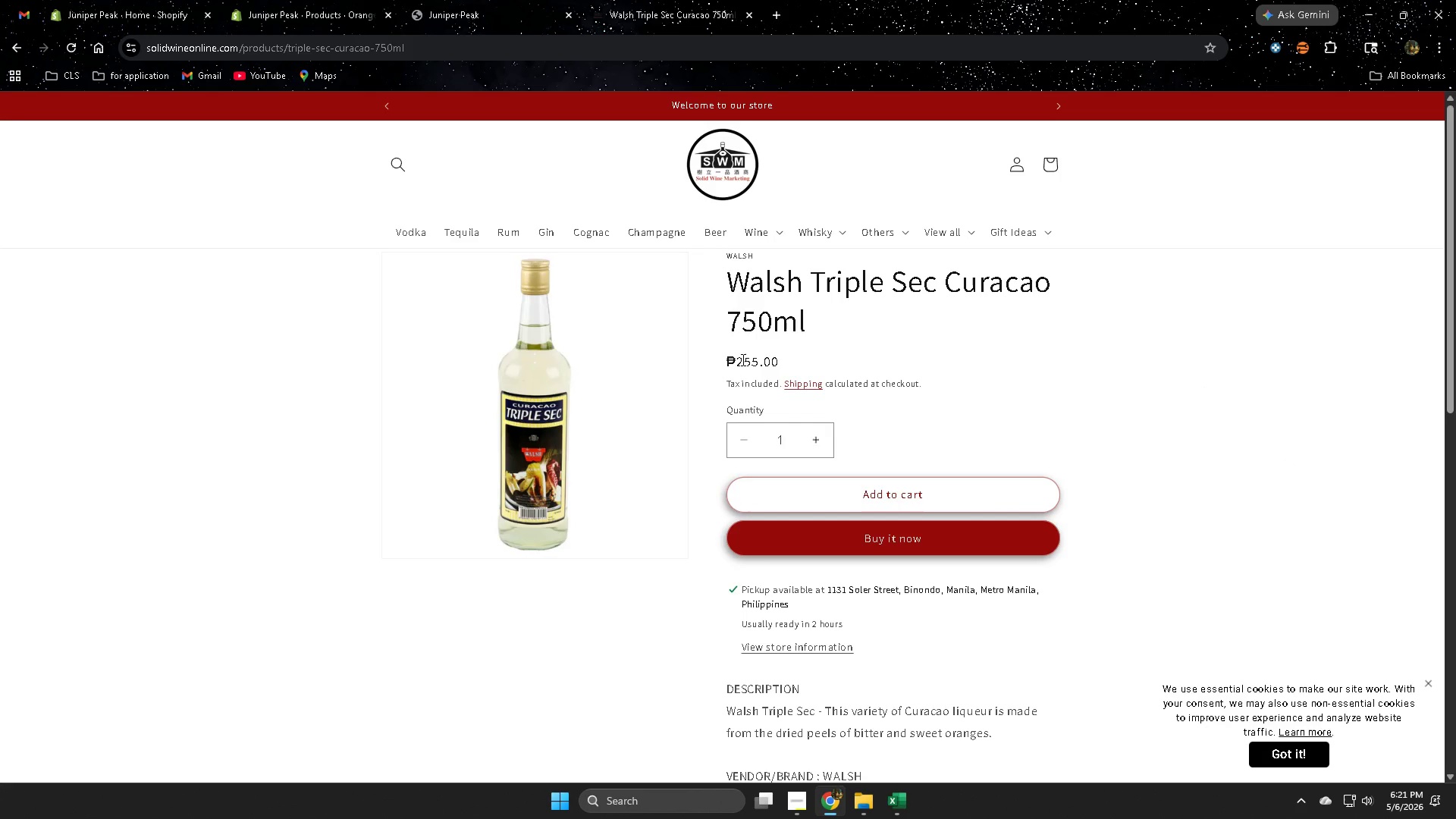 
left_click_drag(start_coordinate=[726, 359], to_coordinate=[799, 364])
 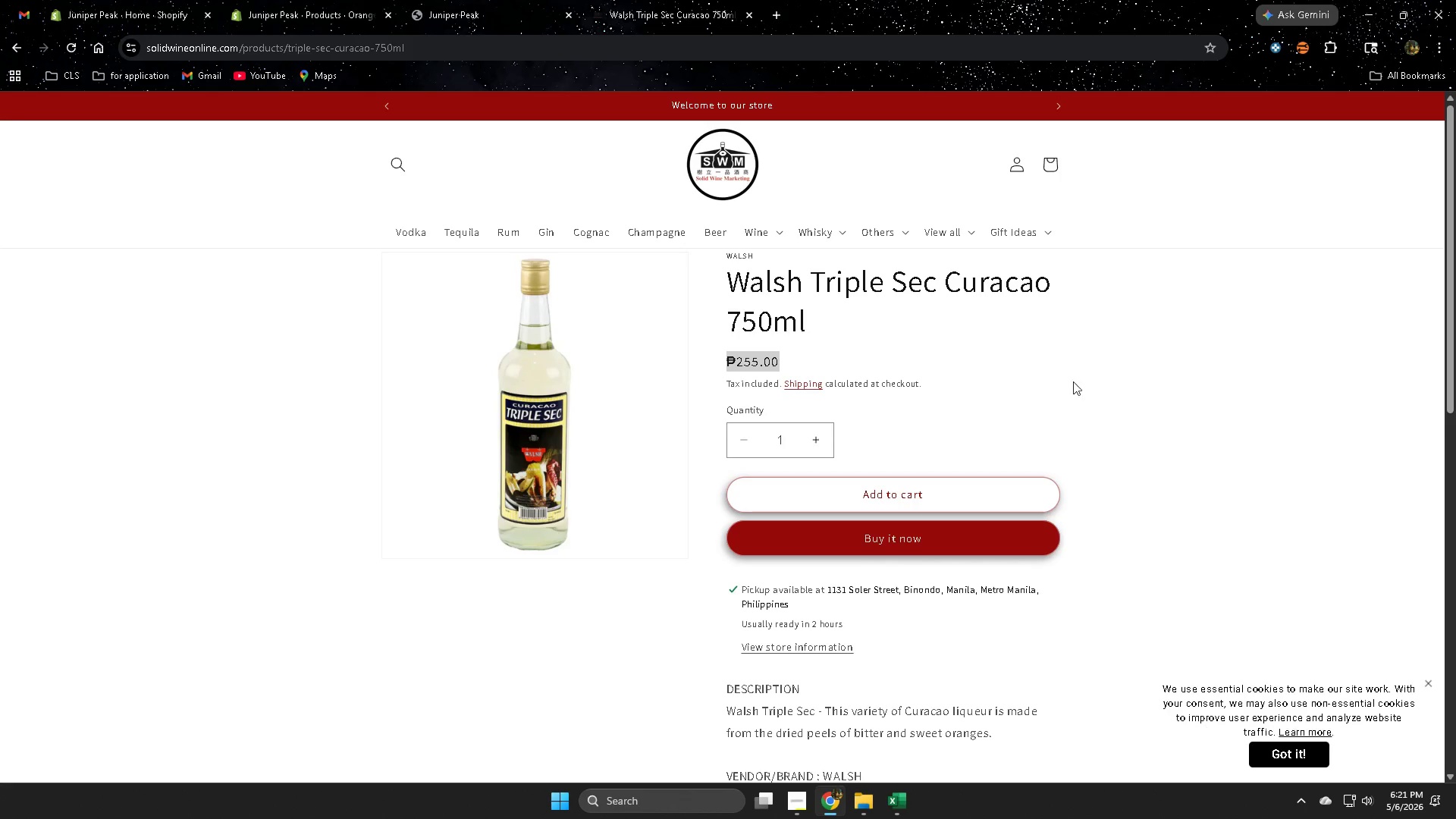 
scroll: coordinate [1048, 613], scroll_direction: down, amount: 4.0
 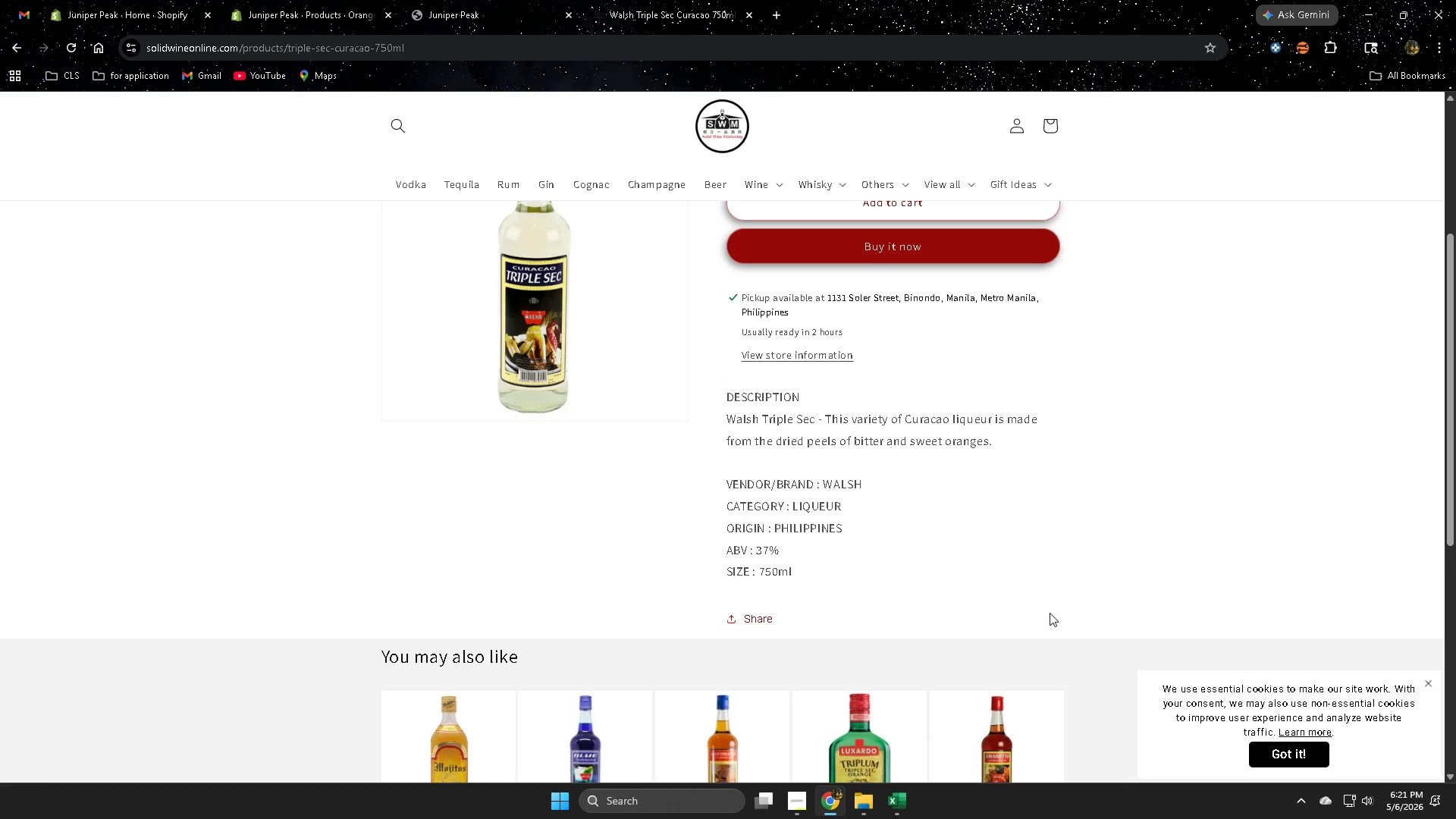 
scroll: coordinate [1059, 608], scroll_direction: up, amount: 4.0
 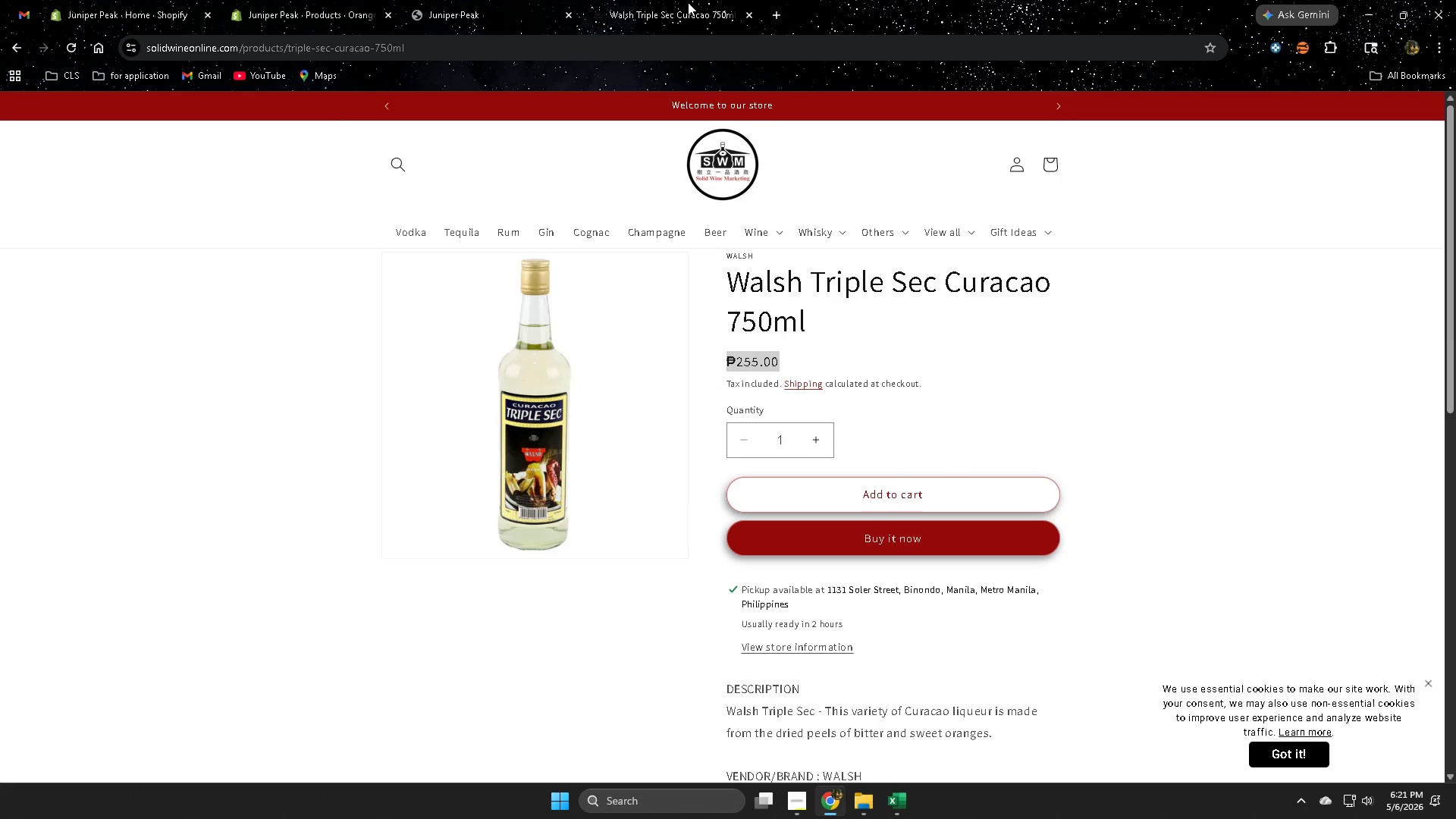 
double_click([571, 0])
 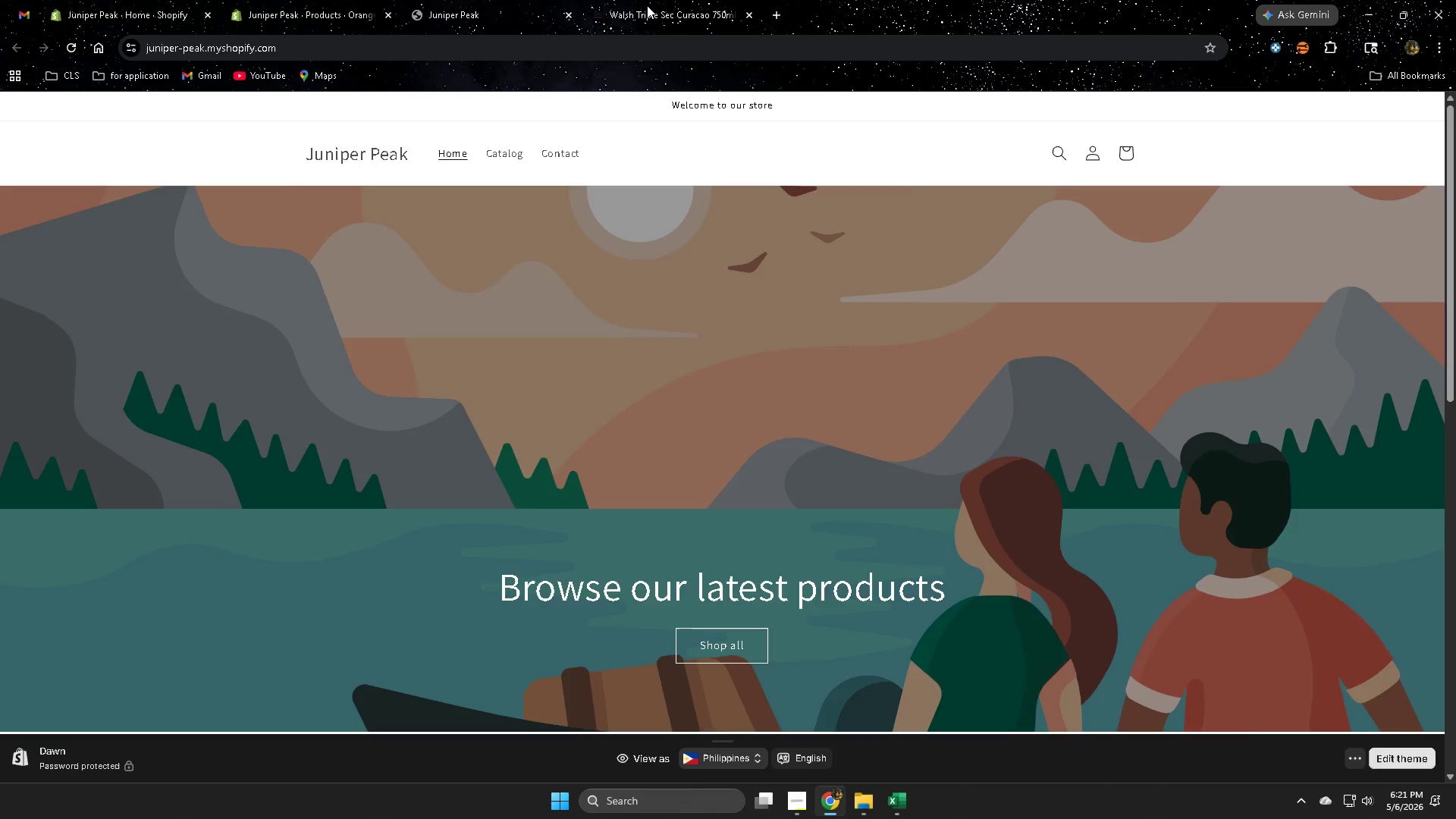 
key(Control+ControlLeft)
 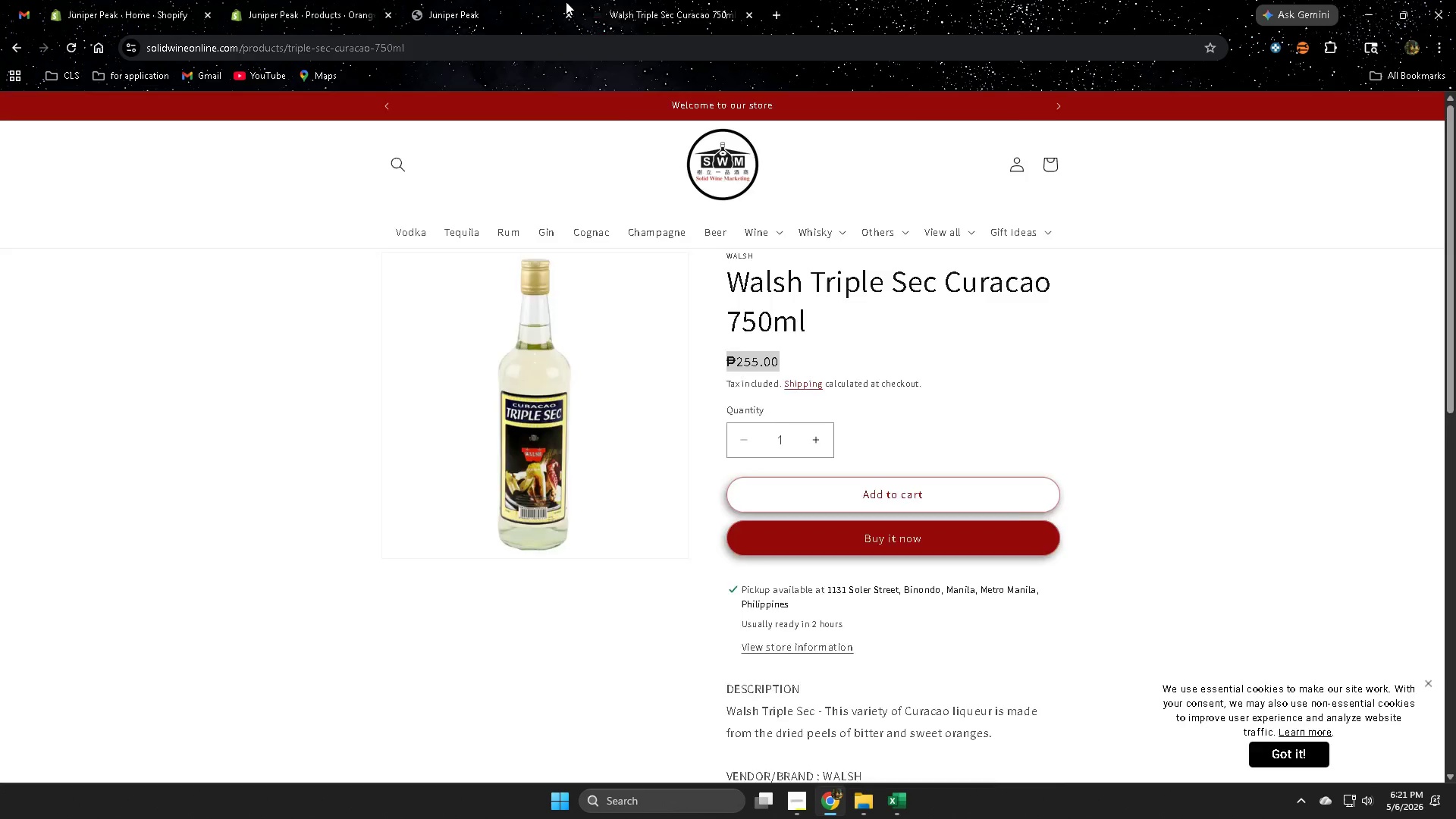 
key(Control+W)
 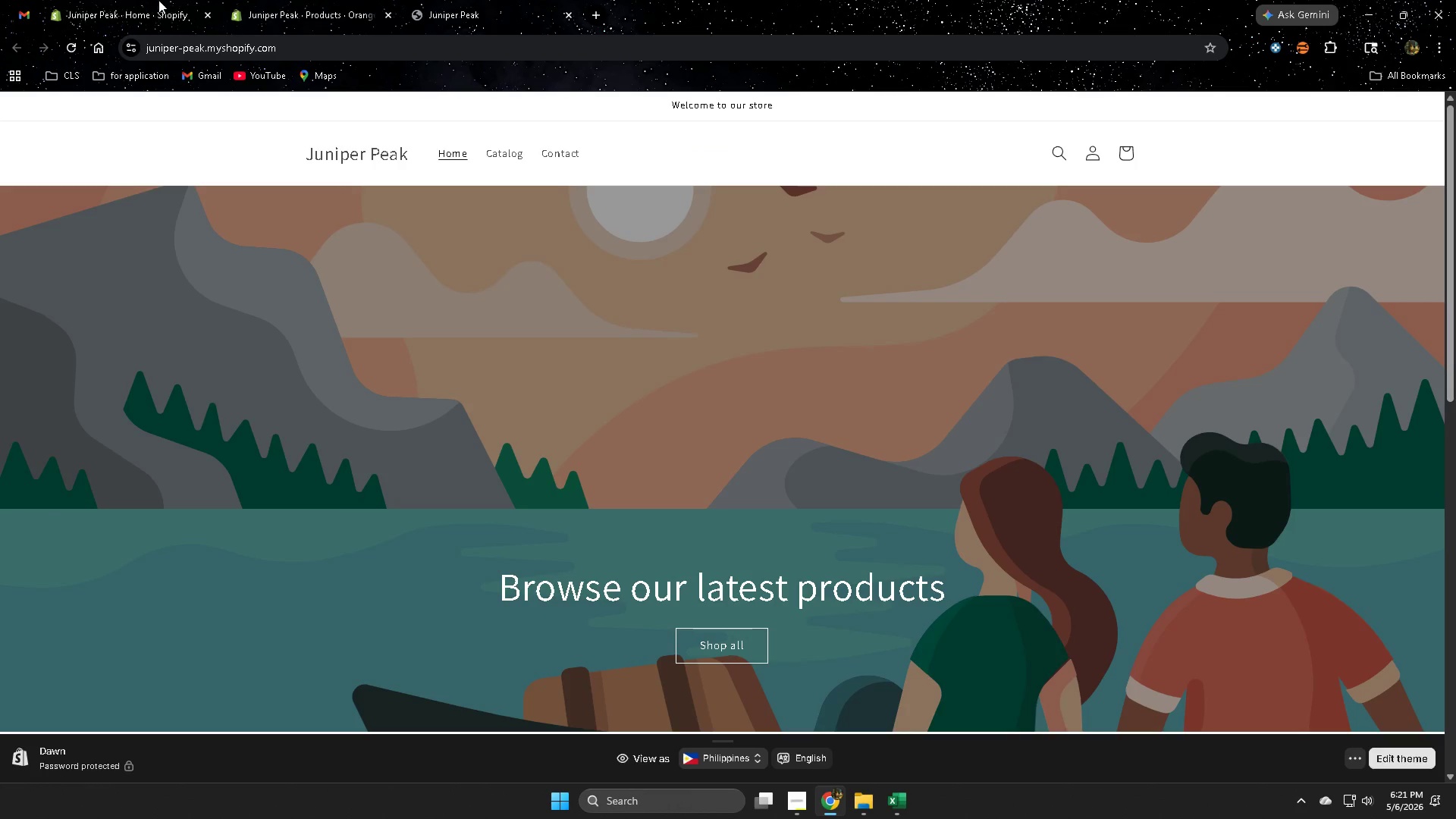 
left_click([127, 0])
 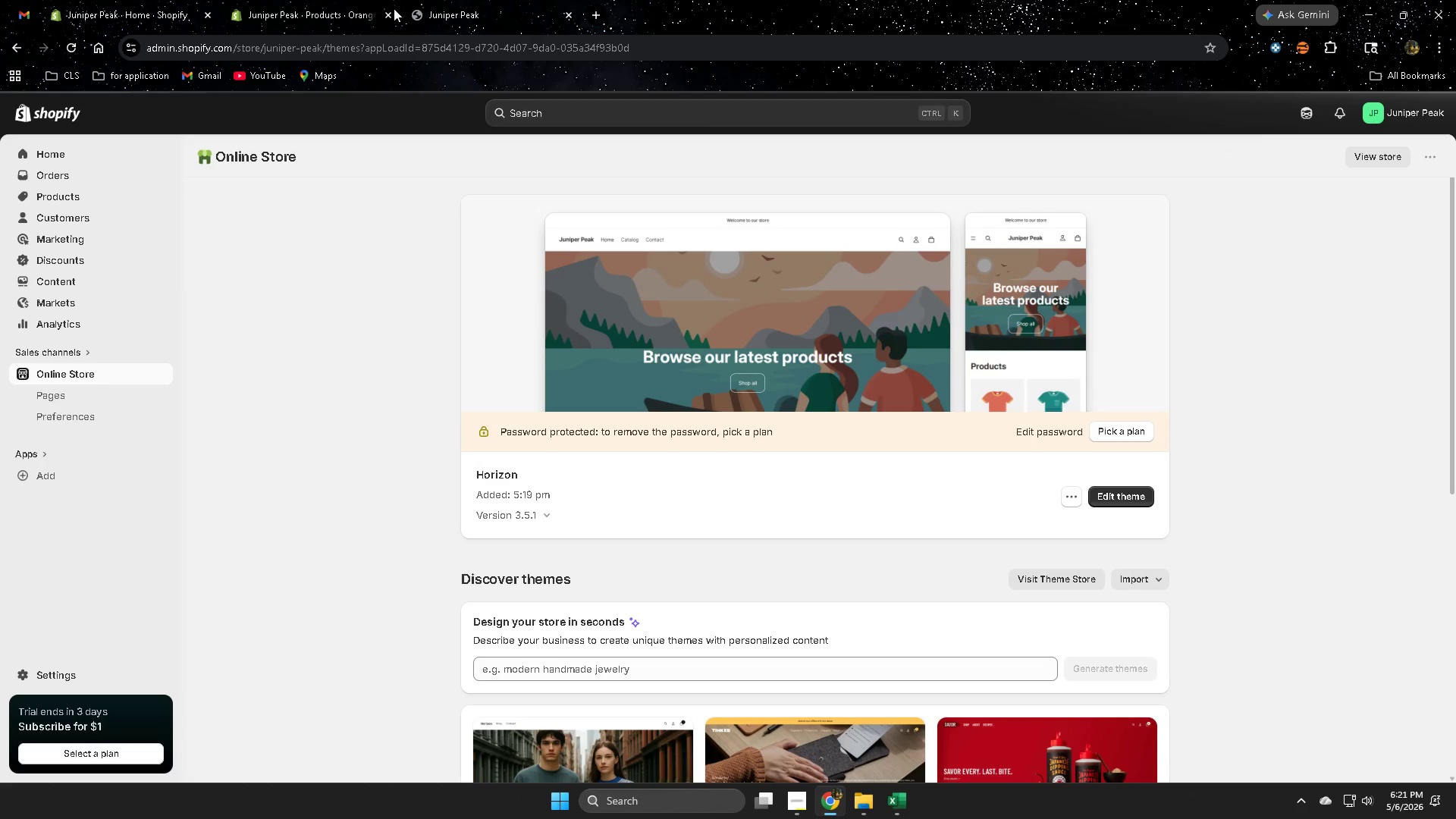 
left_click([335, 0])
 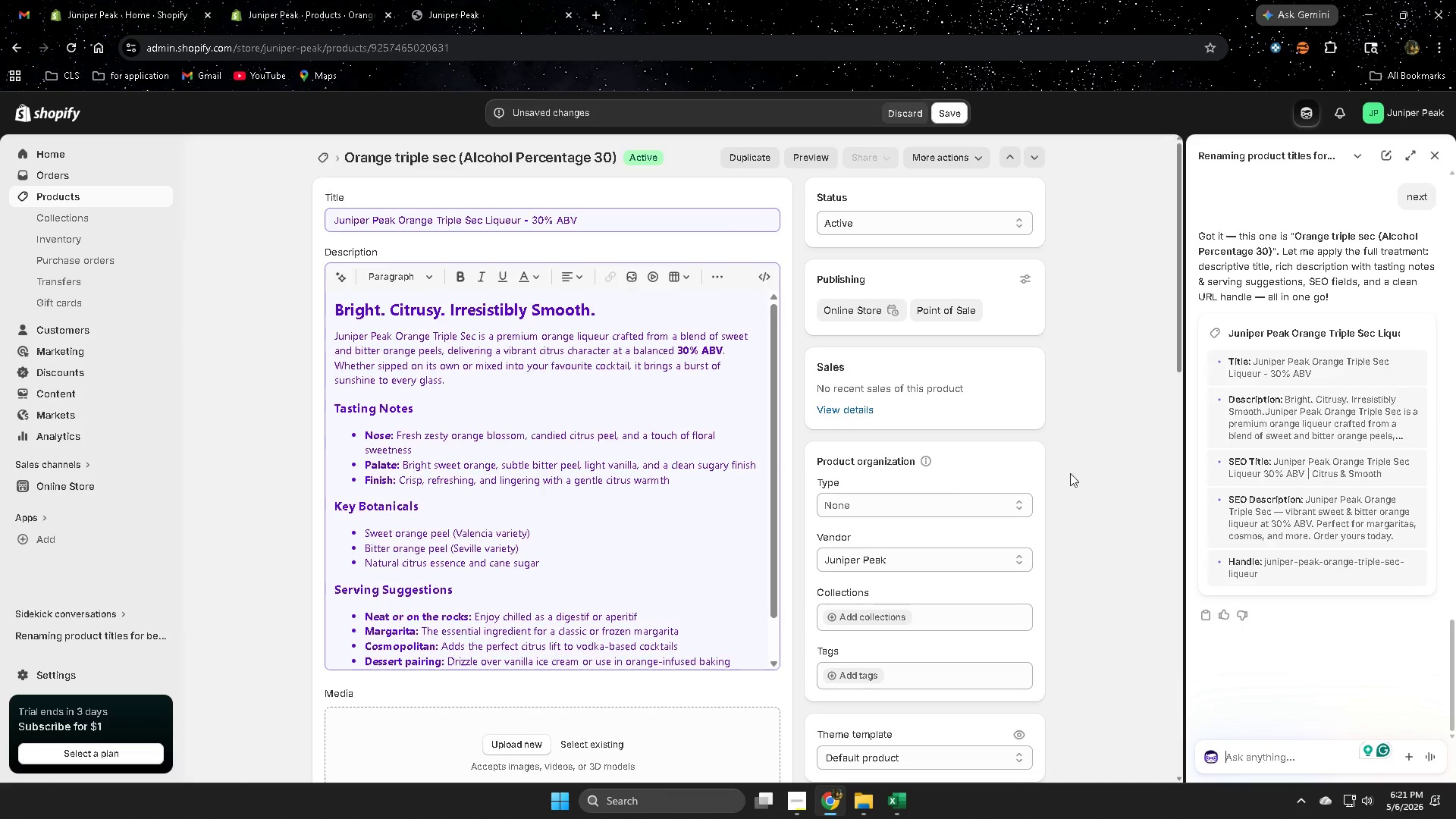 
scroll: coordinate [1401, 504], scroll_direction: down, amount: 3.0
 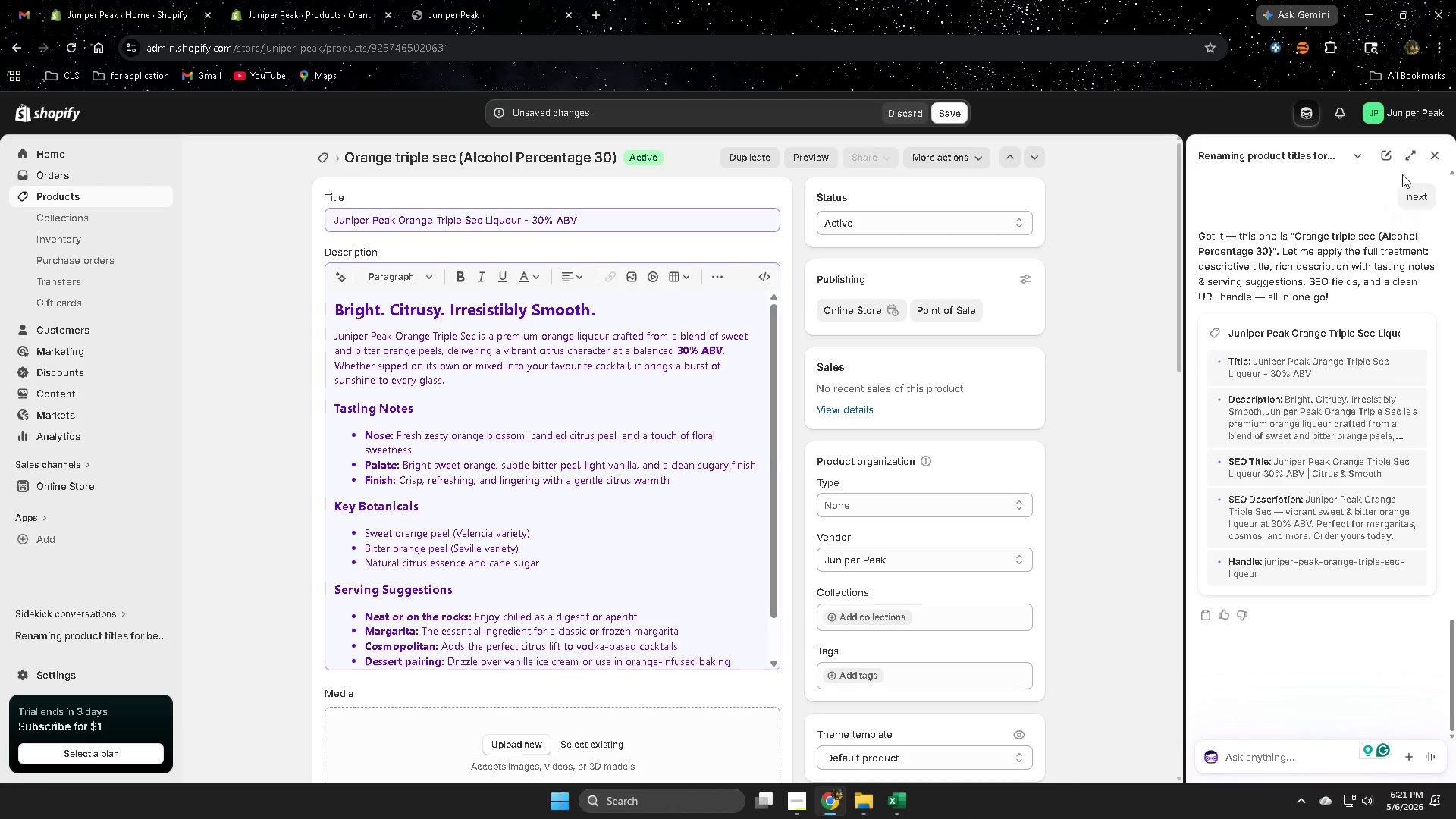 
left_click([1427, 156])
 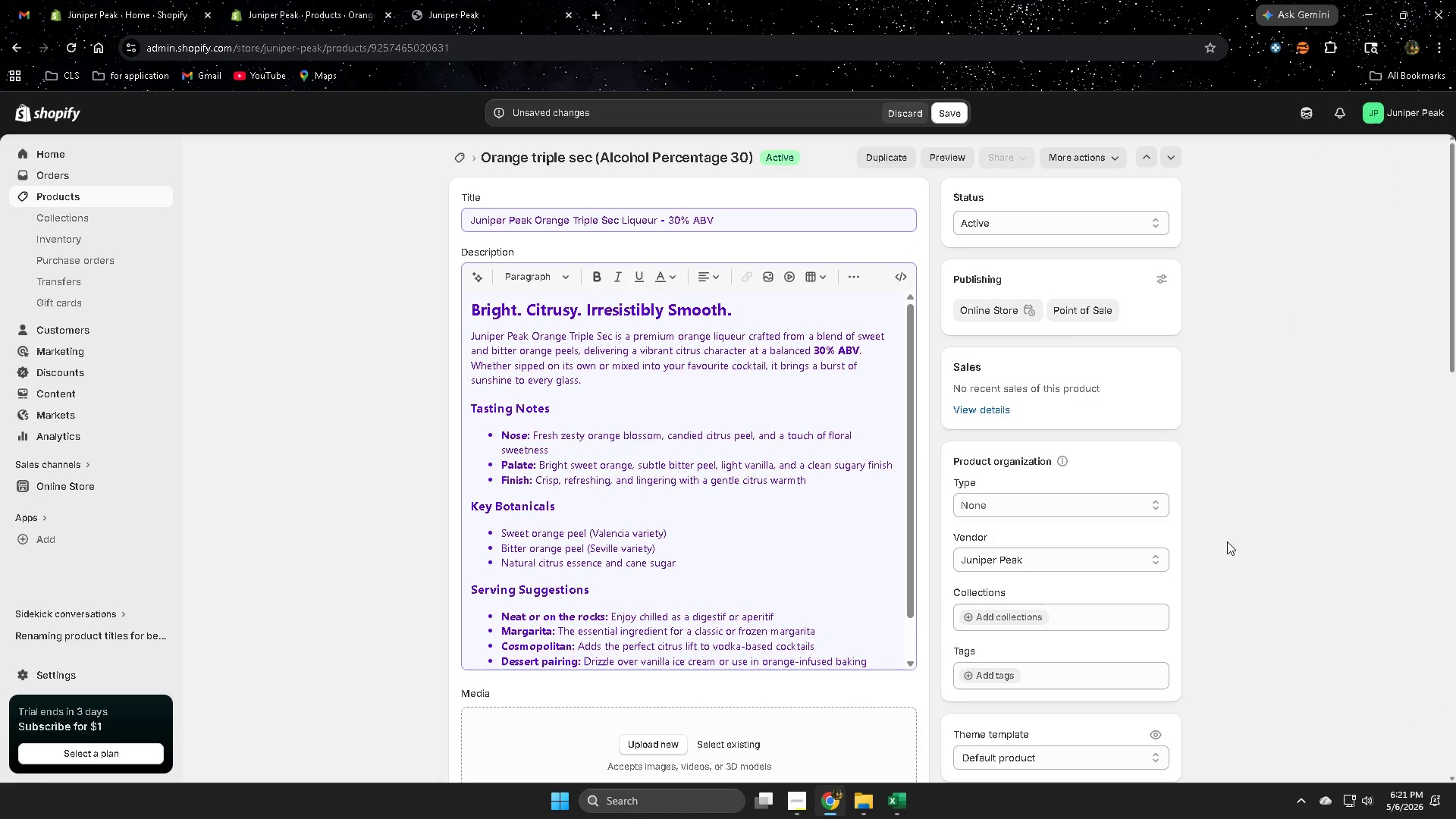 
scroll: coordinate [1227, 541], scroll_direction: down, amount: 16.0
 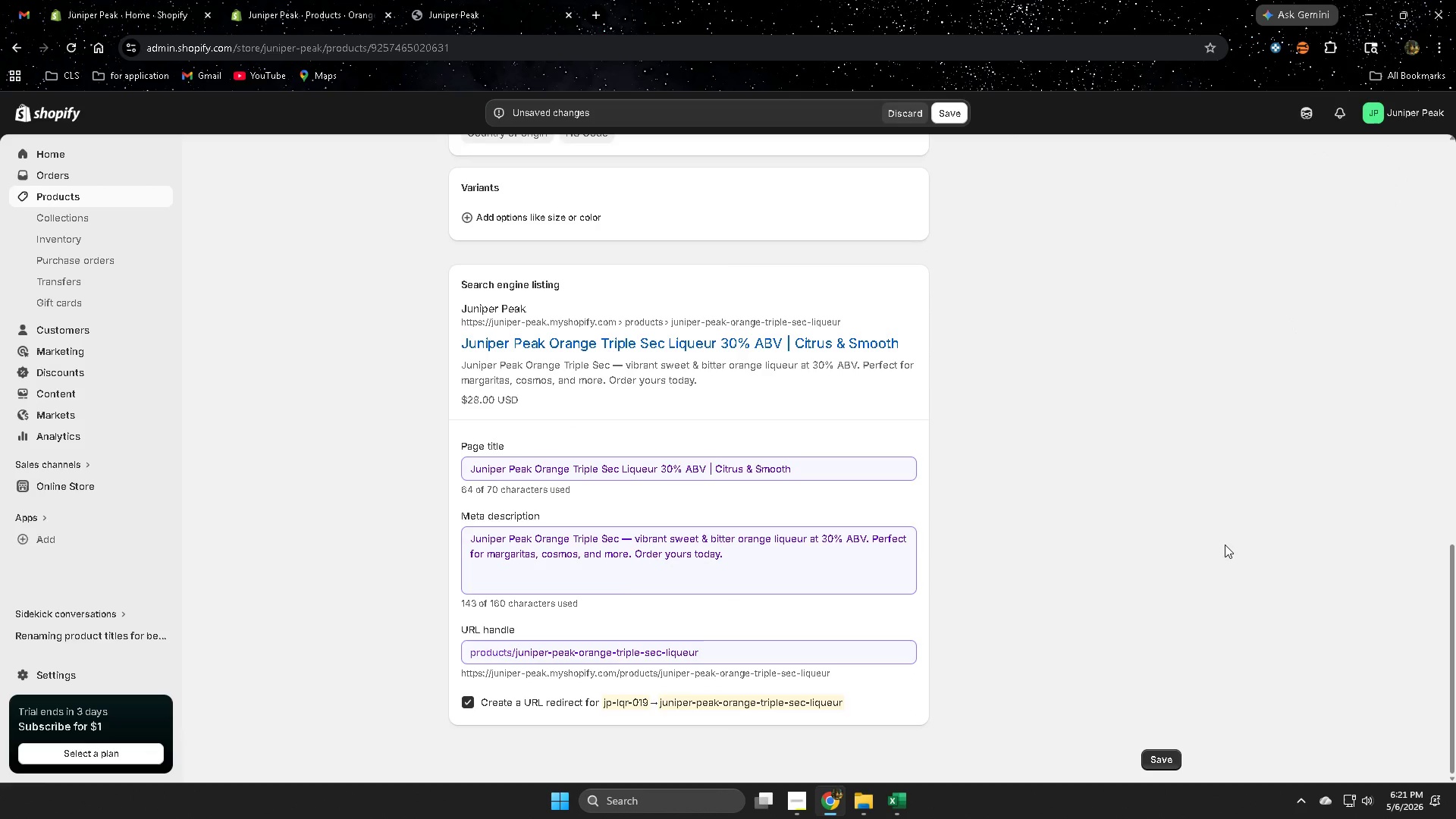 
scroll: coordinate [902, 450], scroll_direction: up, amount: 15.0
 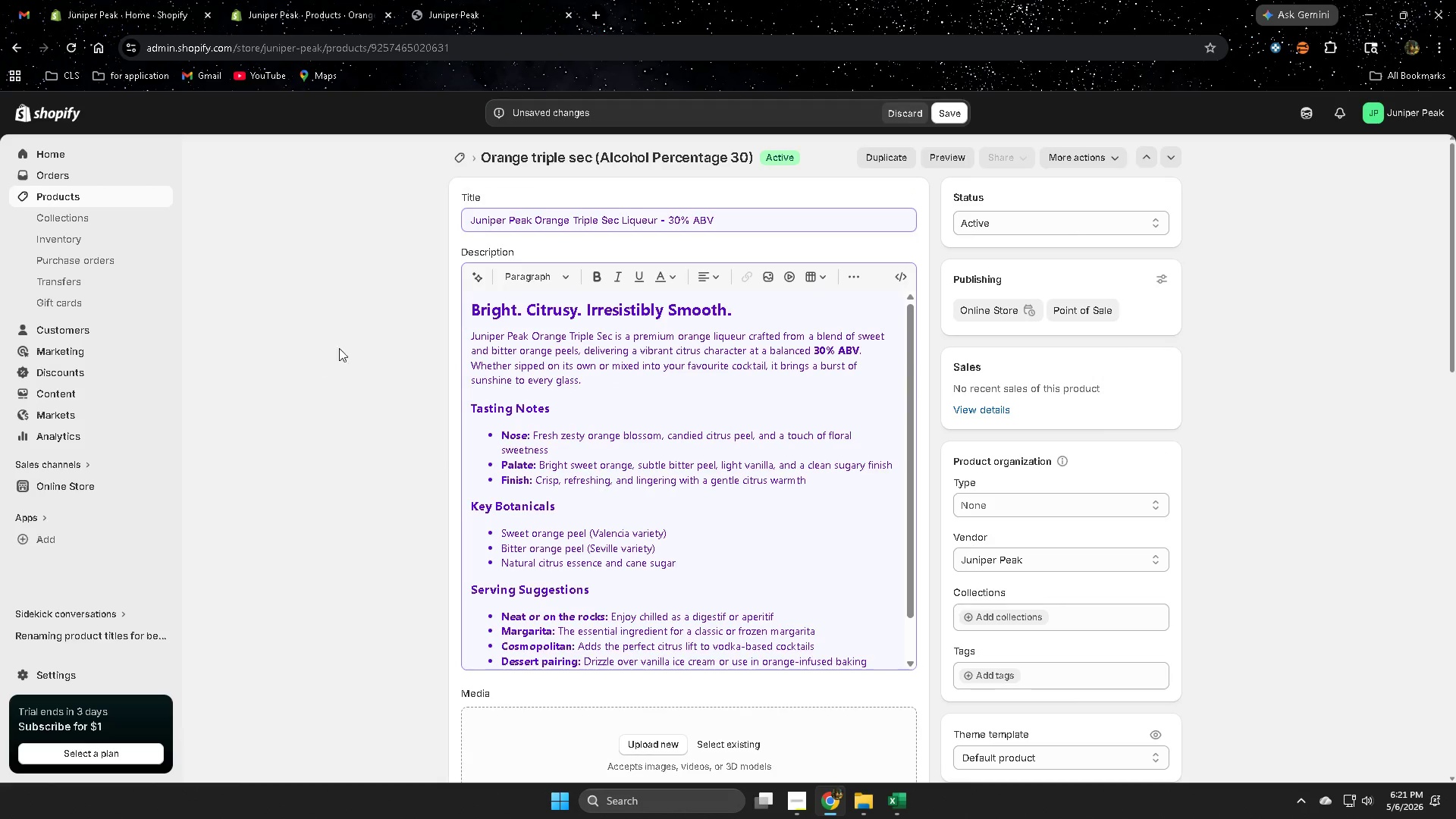 
left_click([364, 345])
 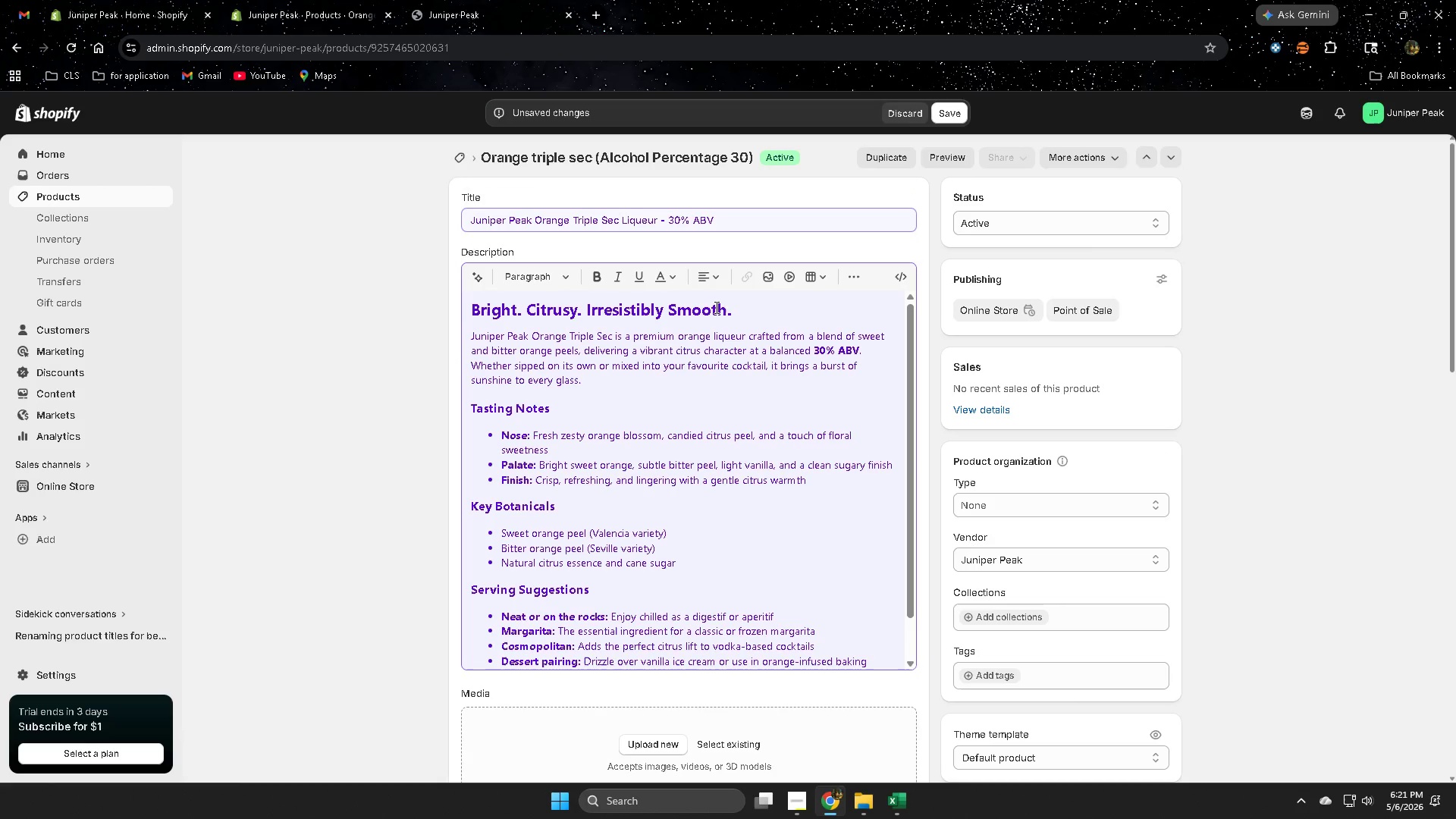 
left_click([771, 316])
 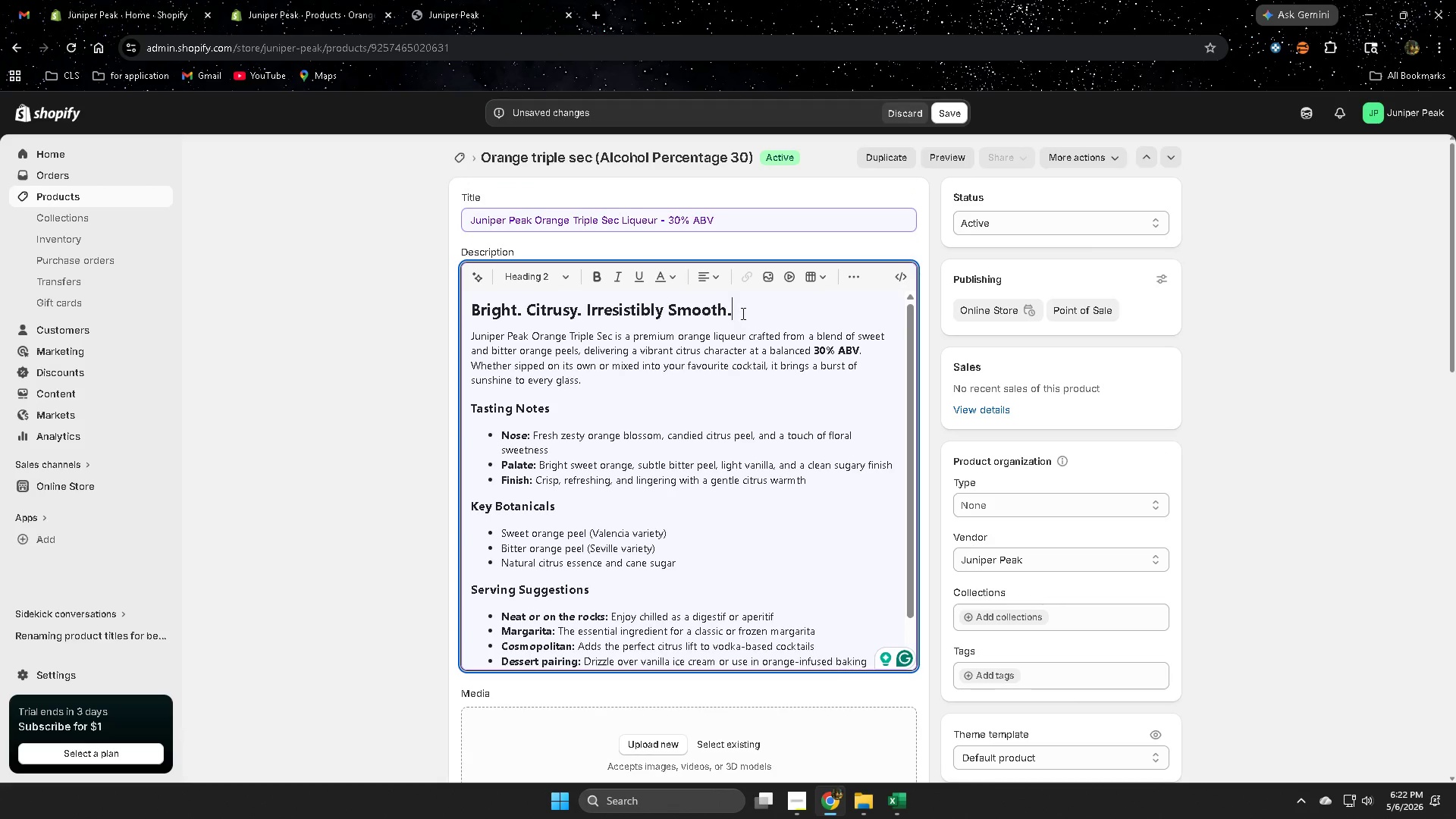 
wait(7.7)
 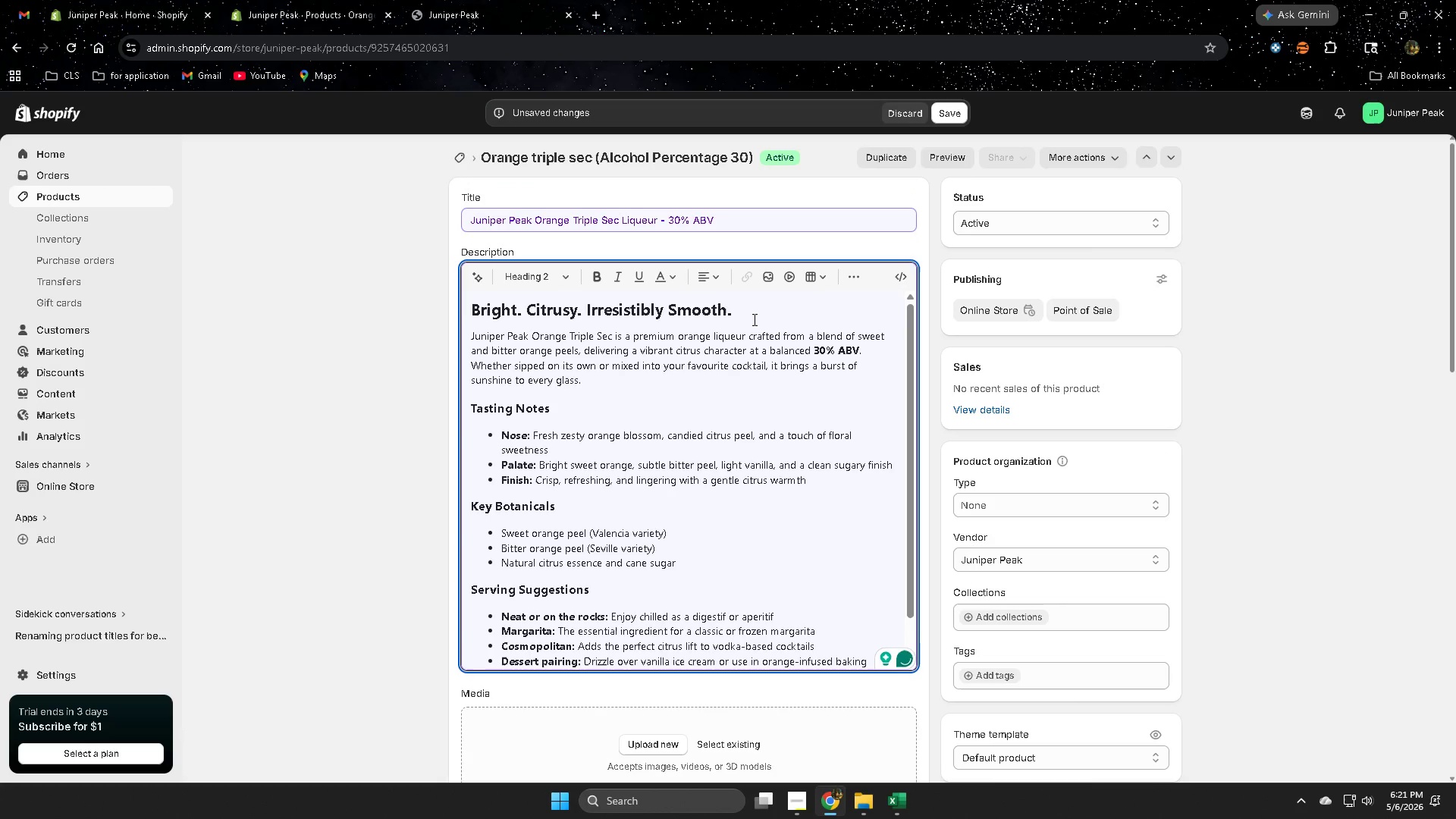 
left_click([741, 310])
 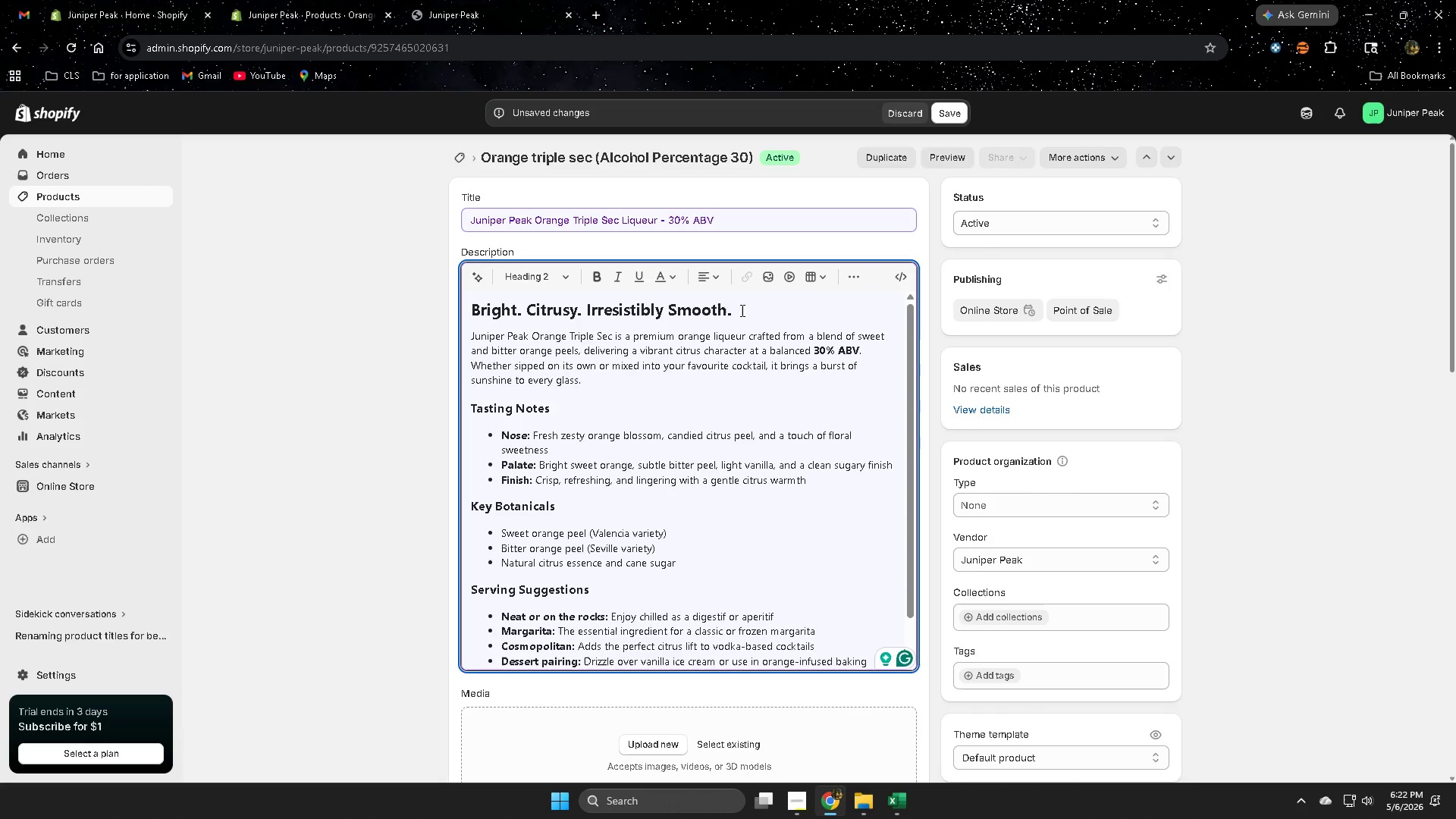 
left_click_drag(start_coordinate=[741, 310], to_coordinate=[481, 309])
 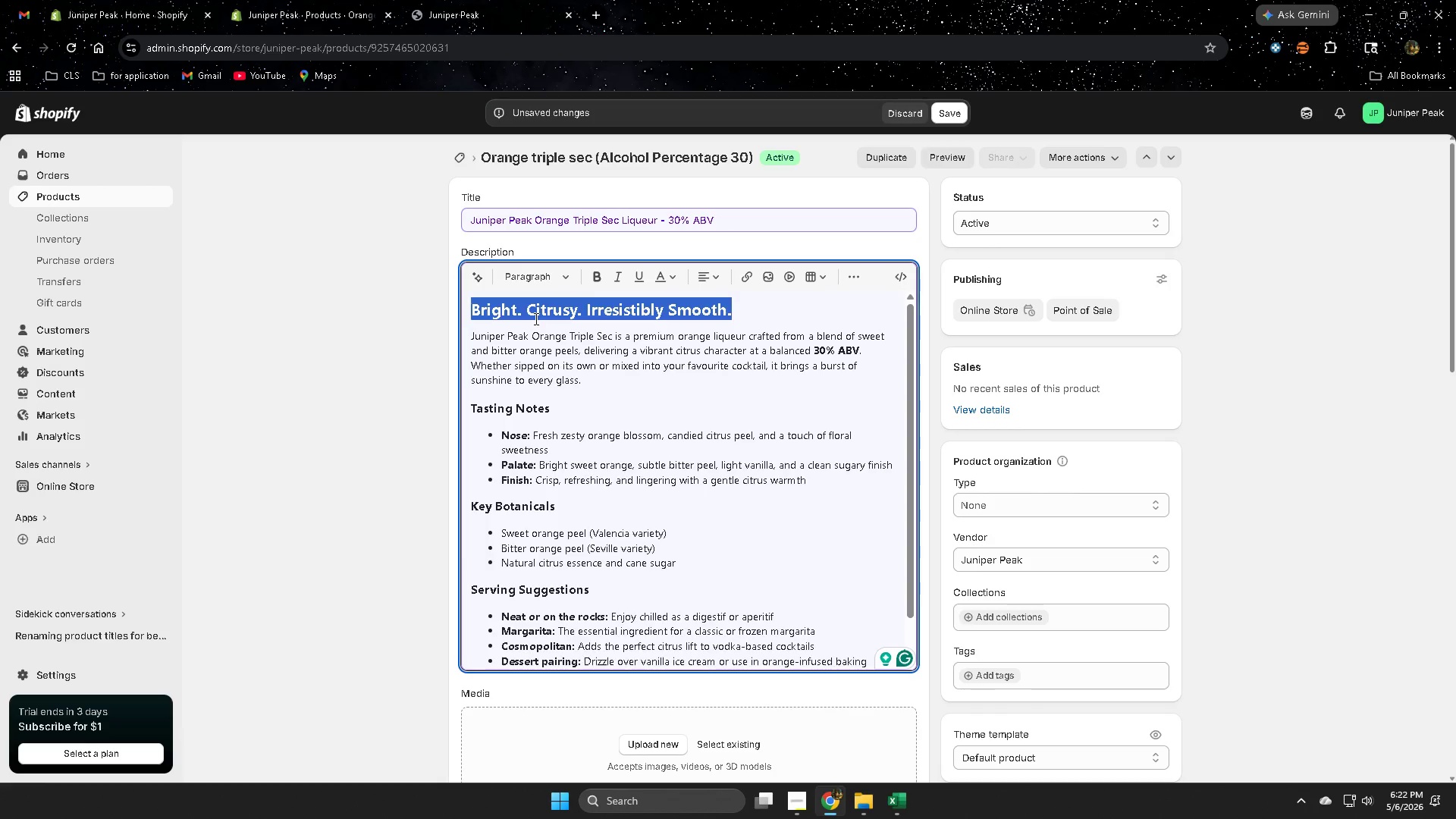 
key(Delete)
 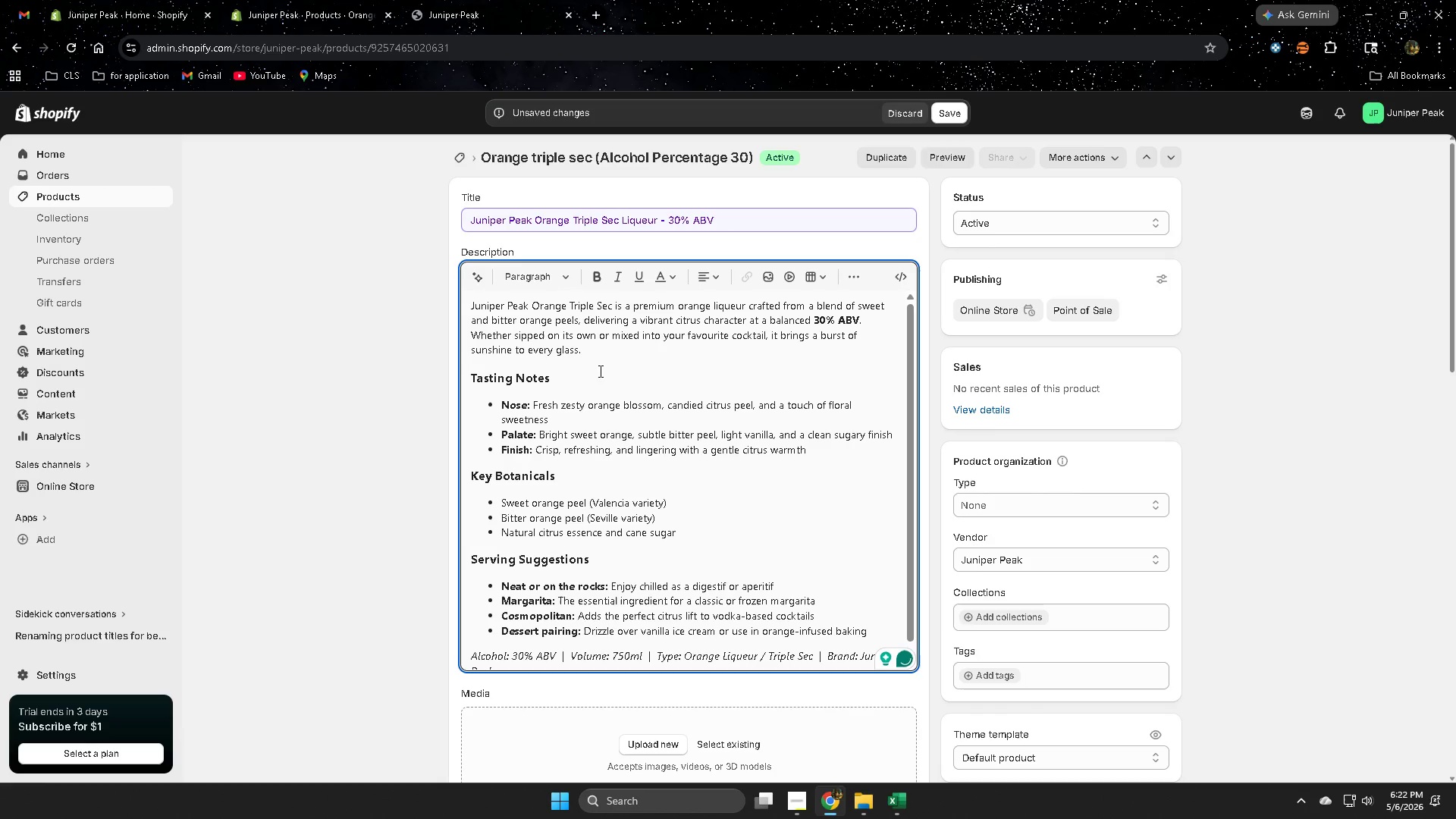 
left_click([617, 377])
 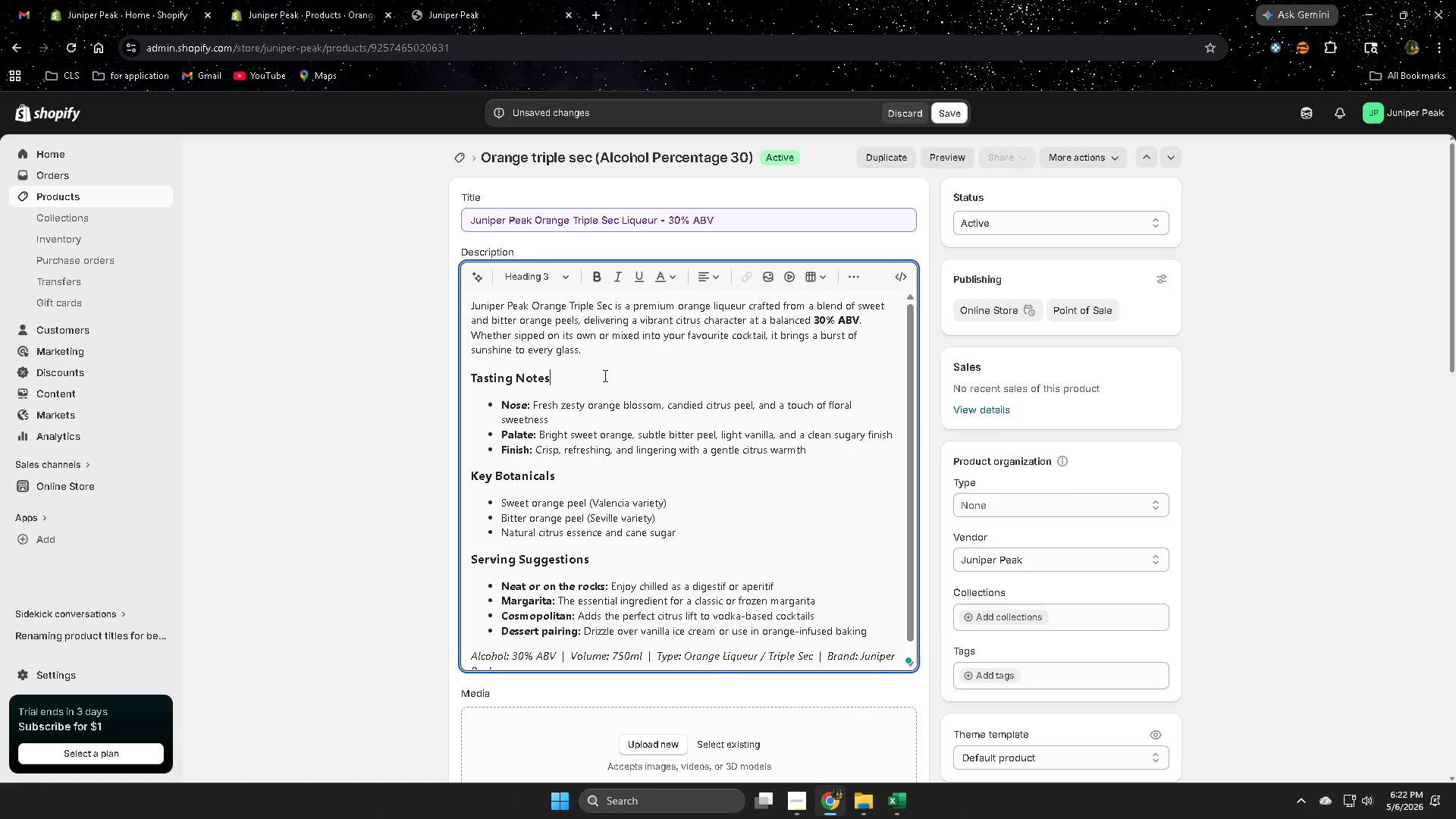 
scroll: coordinate [676, 472], scroll_direction: down, amount: 1.0
 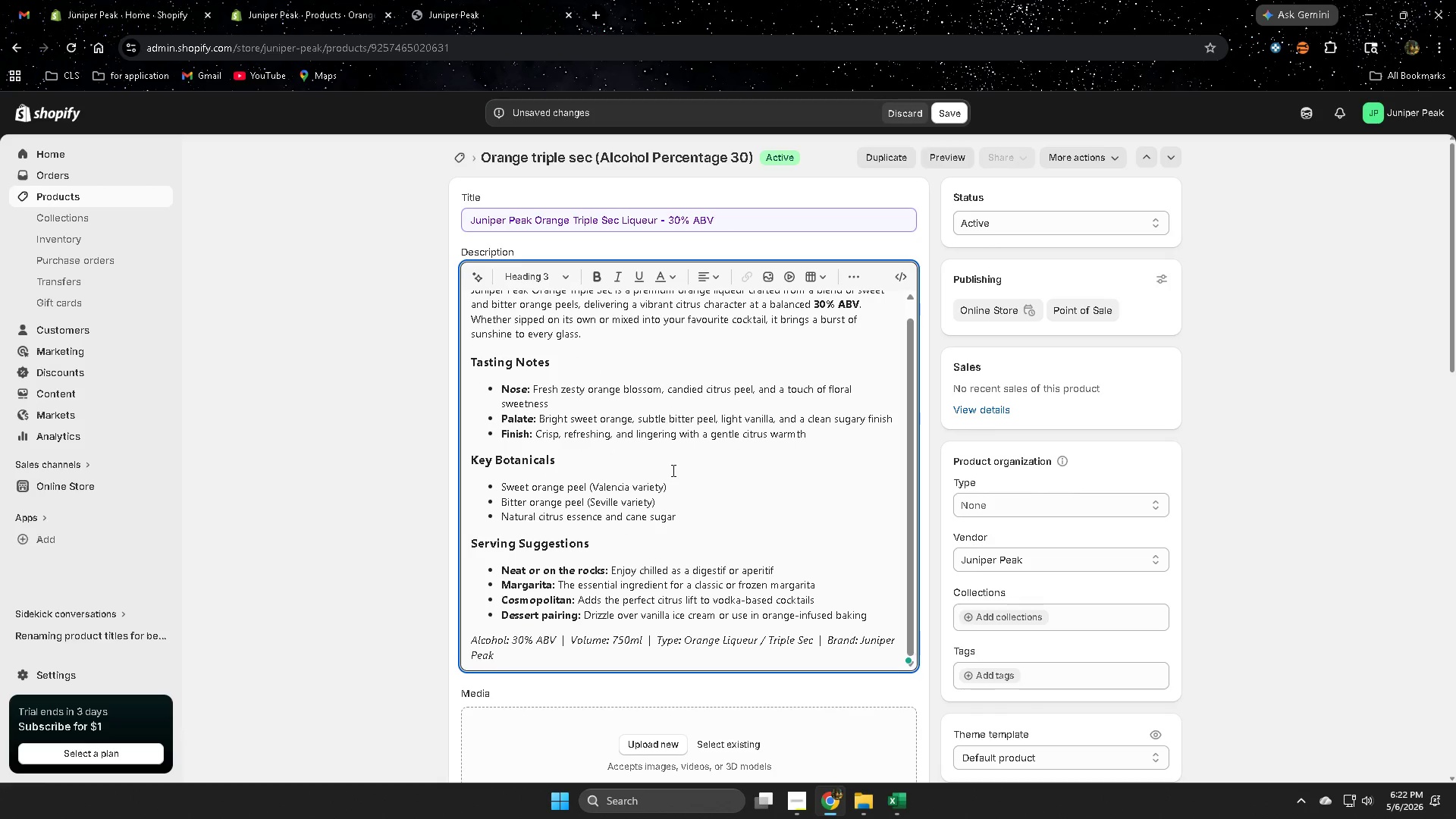 
scroll: coordinate [671, 469], scroll_direction: up, amount: 1.0
 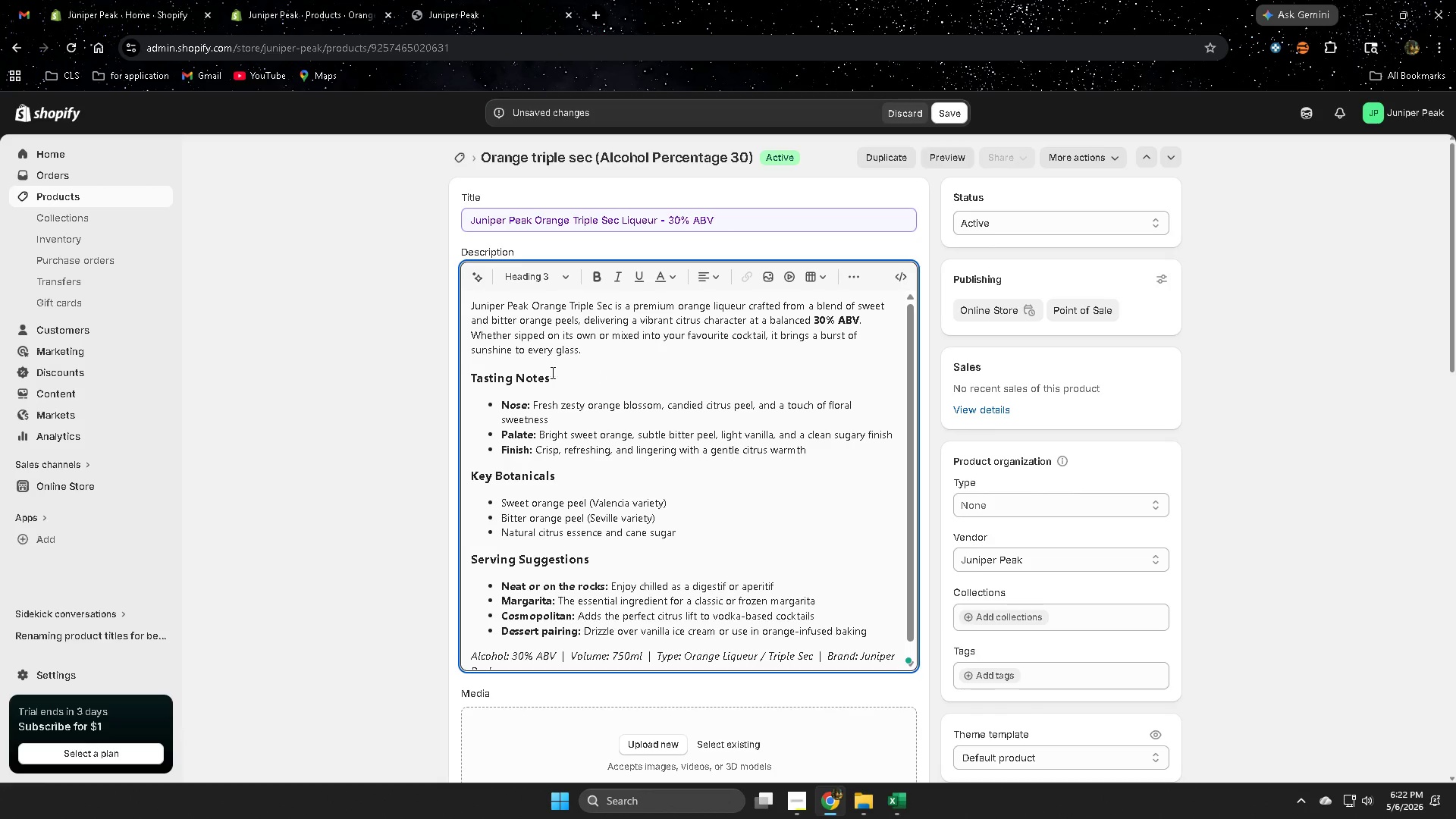 
left_click_drag(start_coordinate=[560, 375], to_coordinate=[472, 371])
 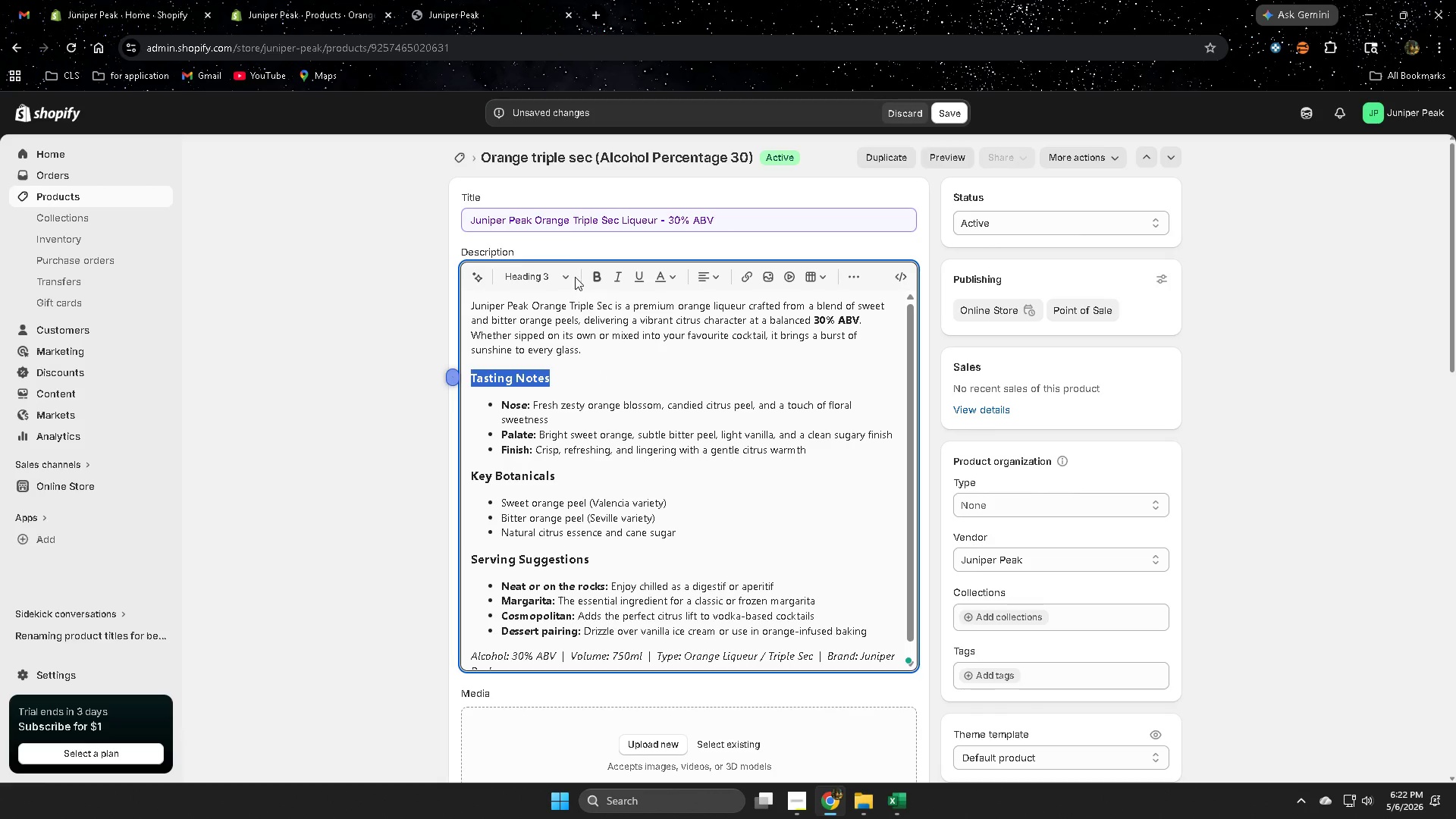 
left_click([568, 274])
 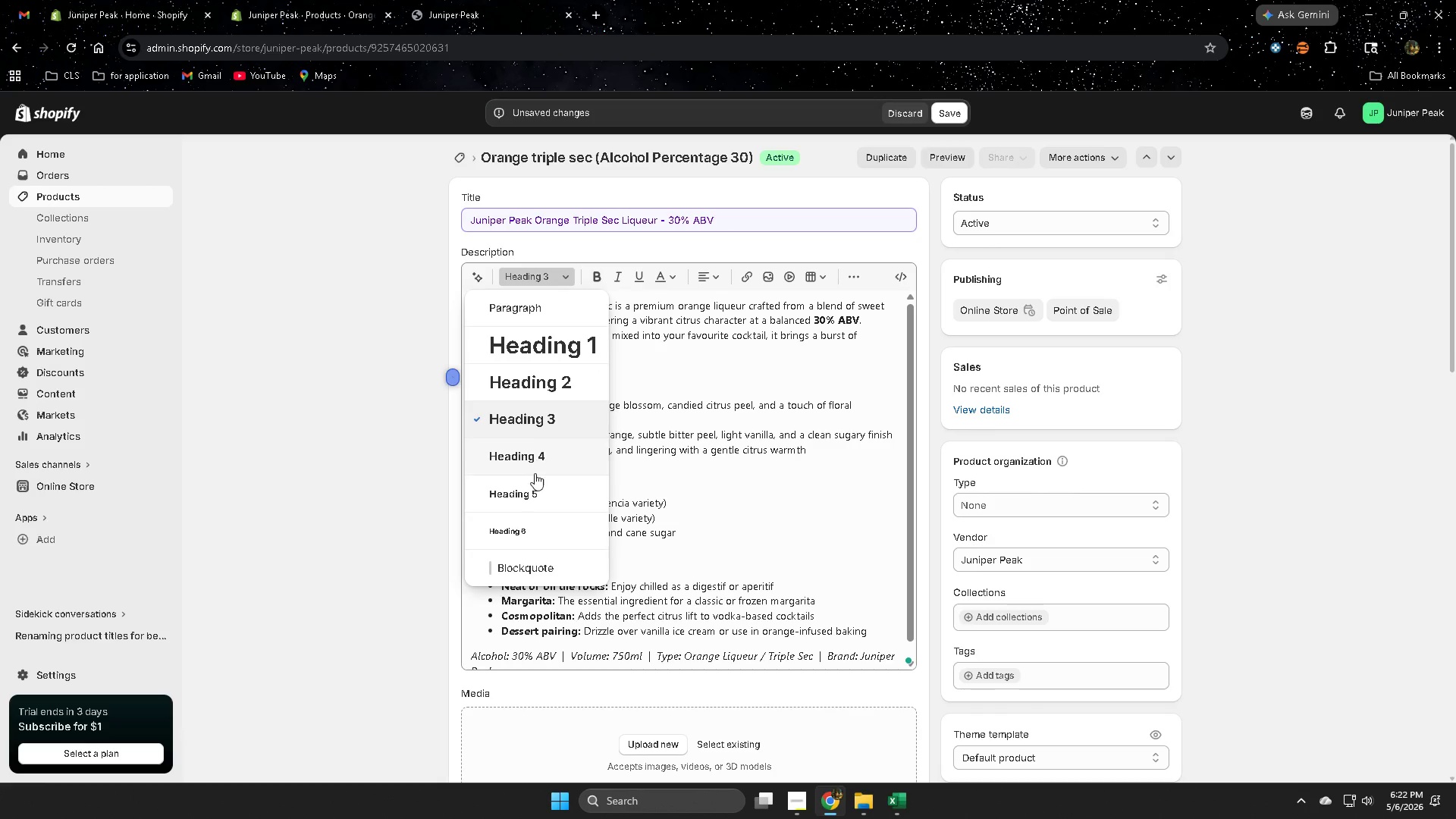 
left_click([537, 456])
 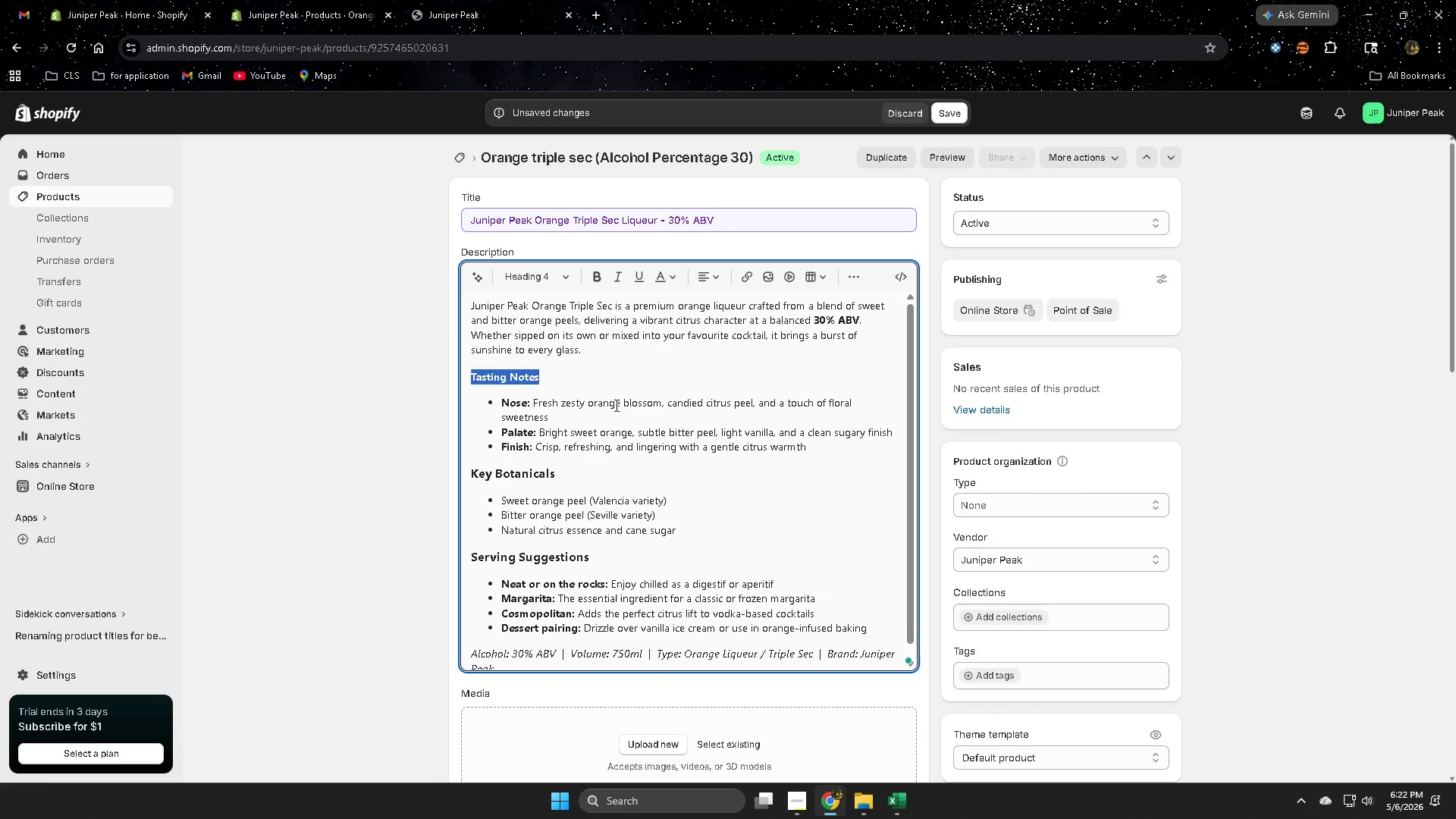 
left_click([648, 373])
 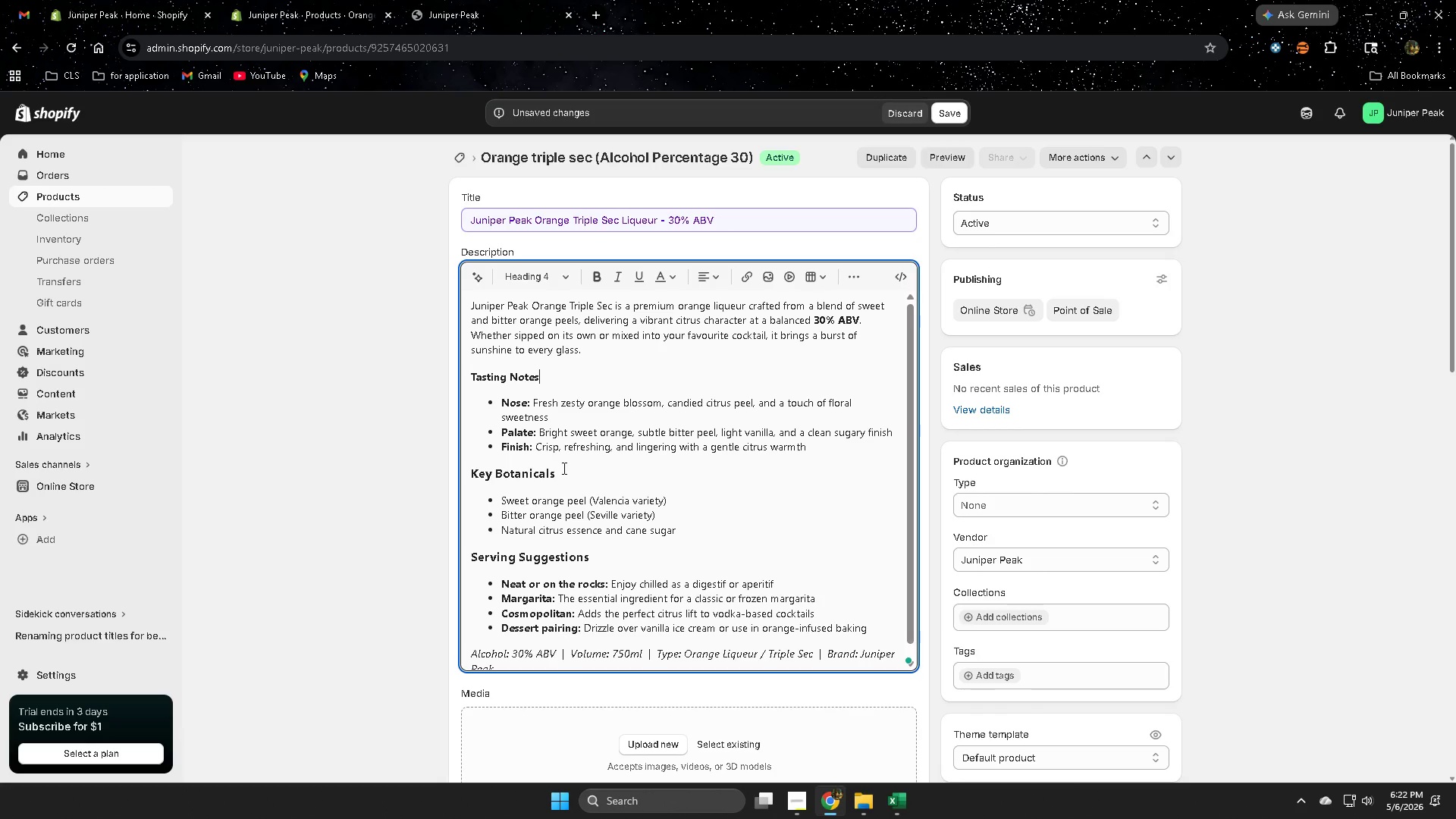 
left_click_drag(start_coordinate=[562, 471], to_coordinate=[472, 470])
 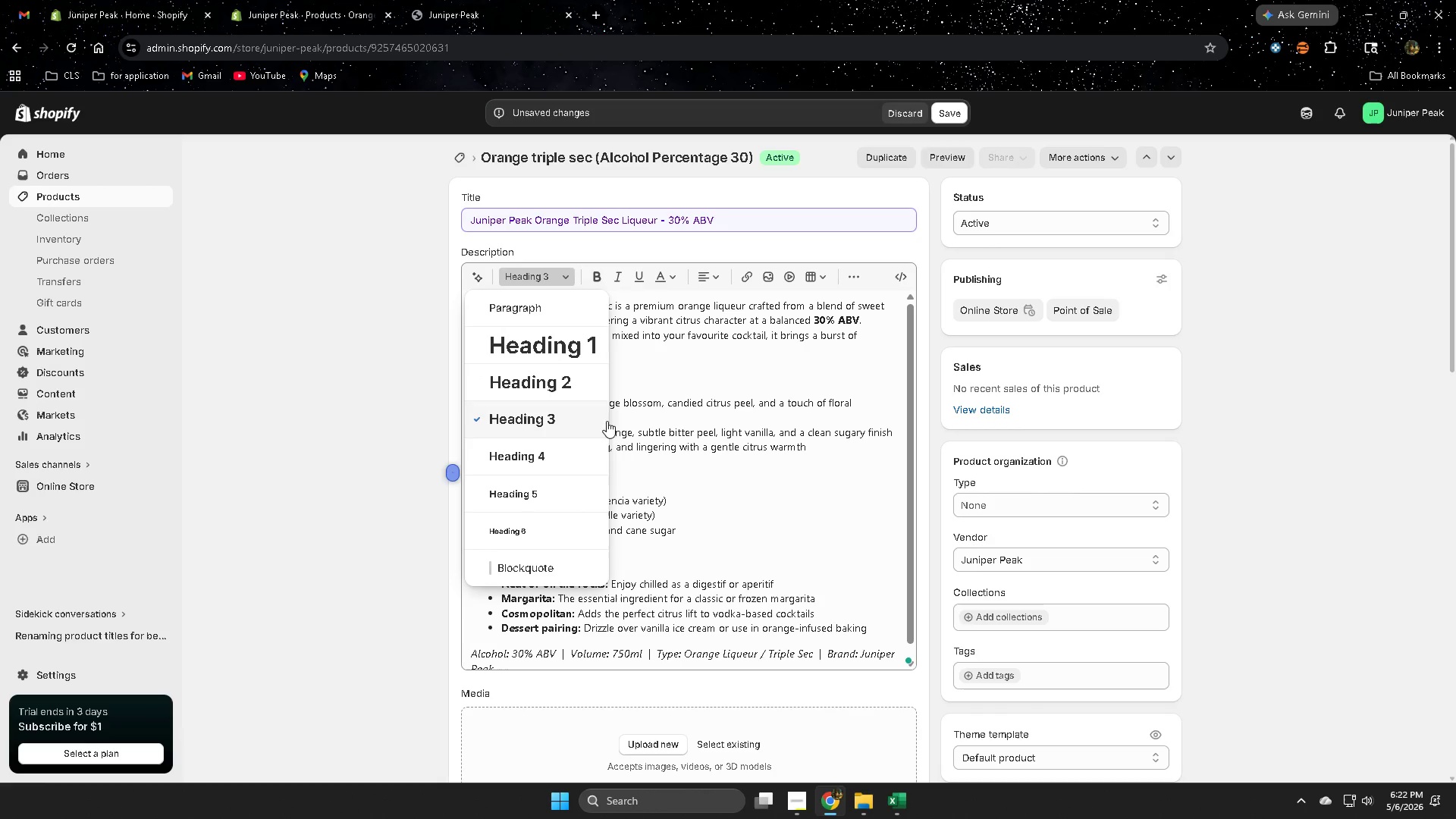 
left_click([545, 461])
 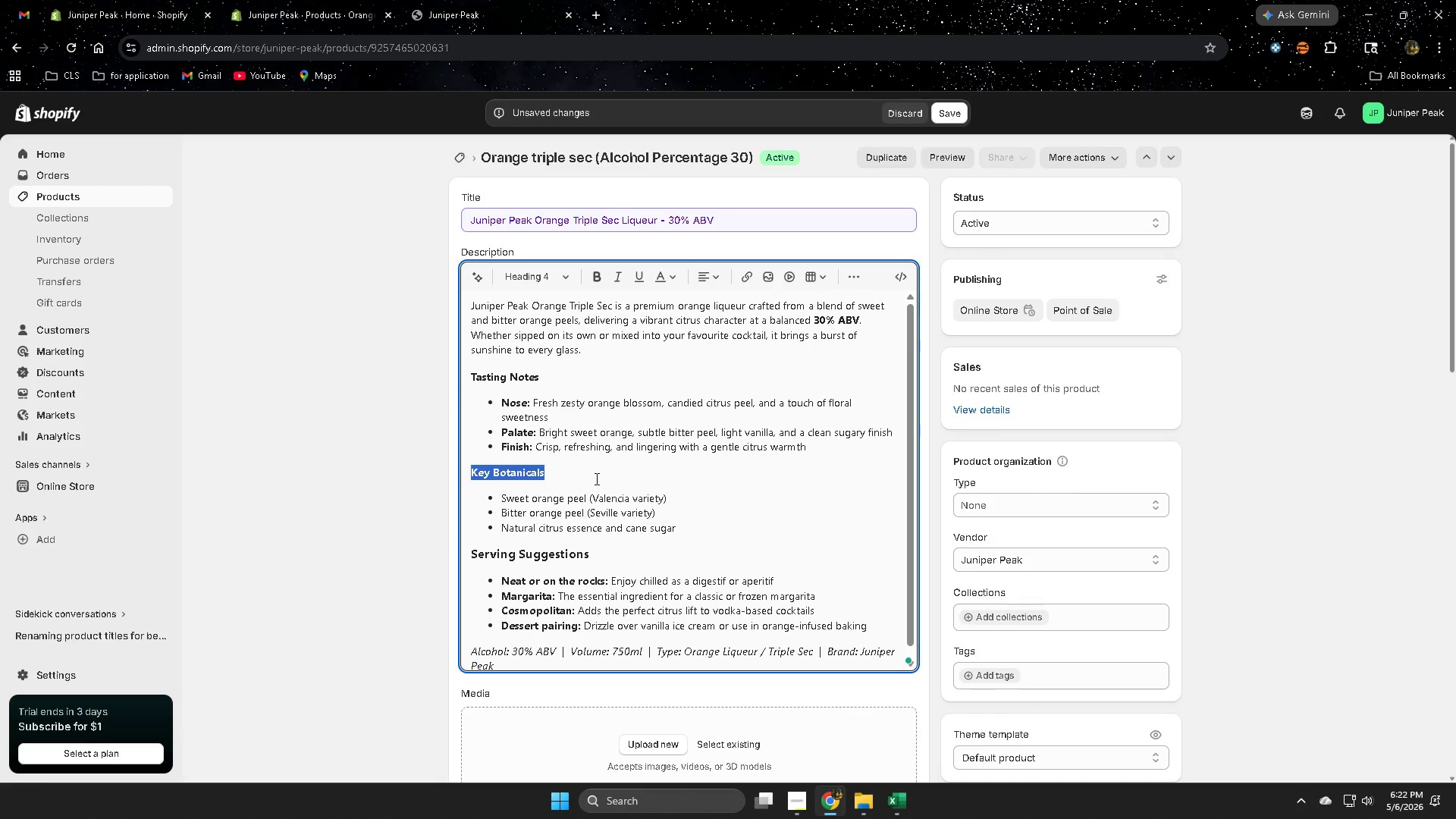 
left_click([599, 479])
 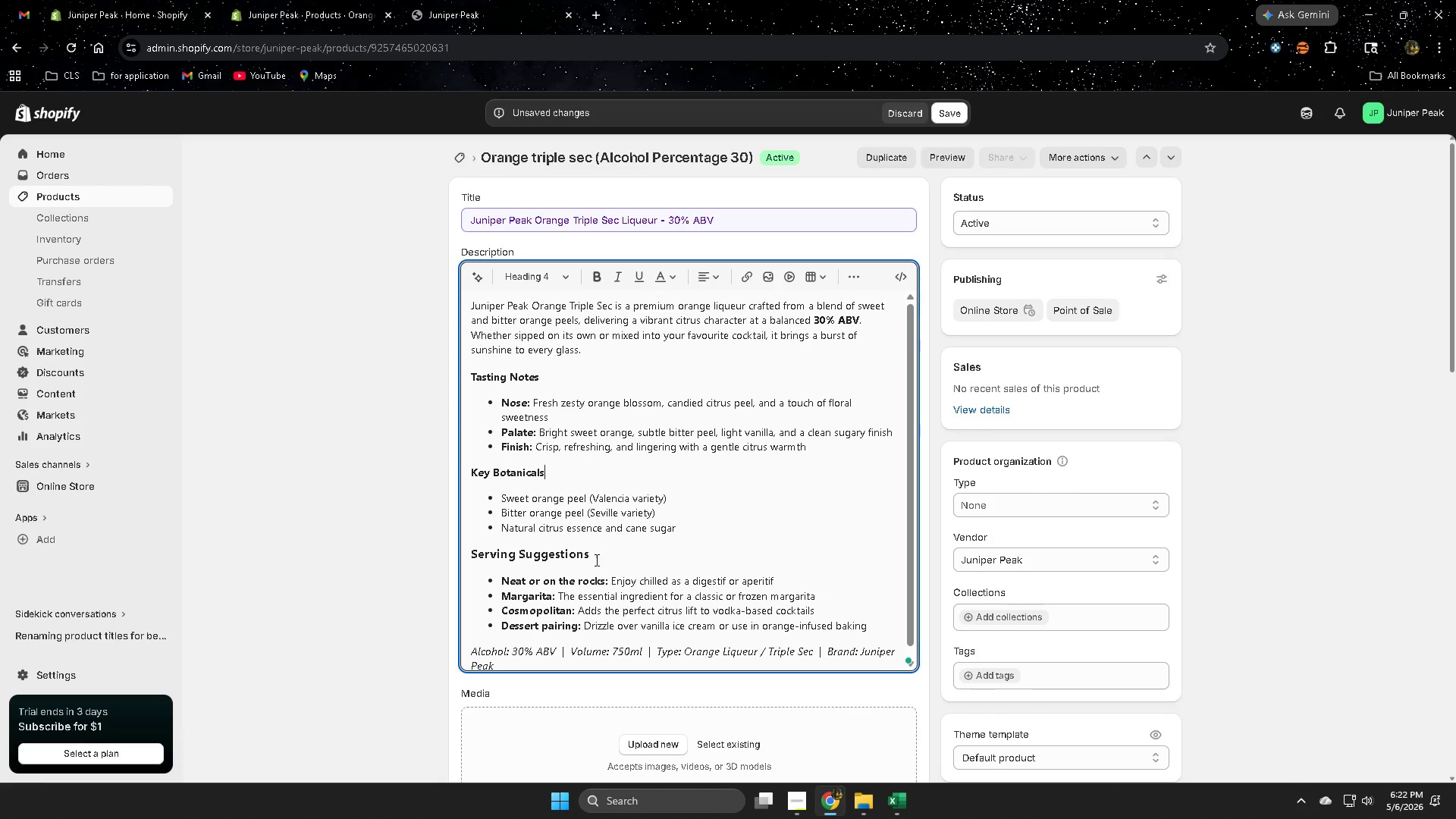 
left_click_drag(start_coordinate=[595, 560], to_coordinate=[472, 555])
 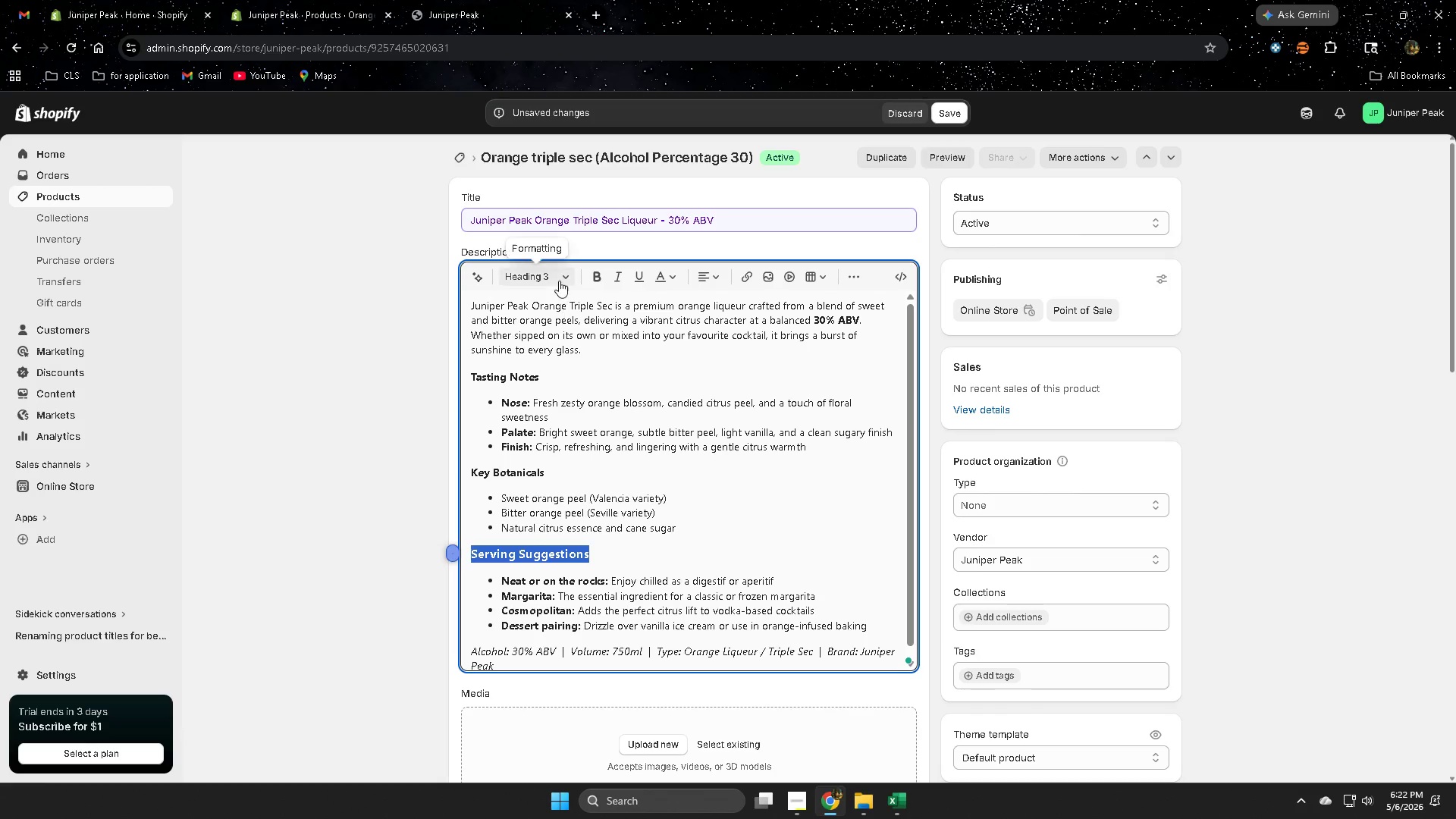 
left_click([564, 275])
 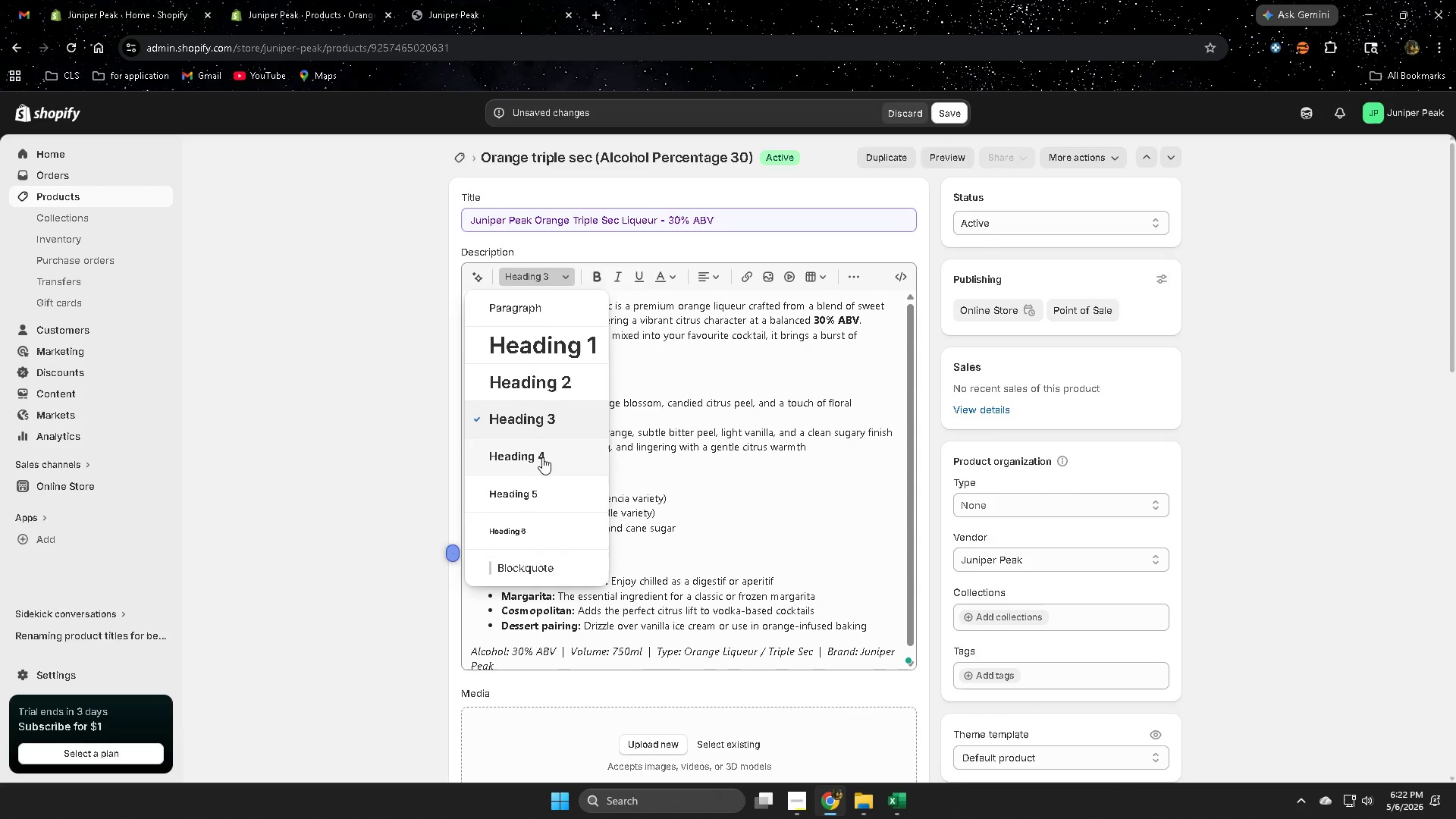 
left_click([541, 459])
 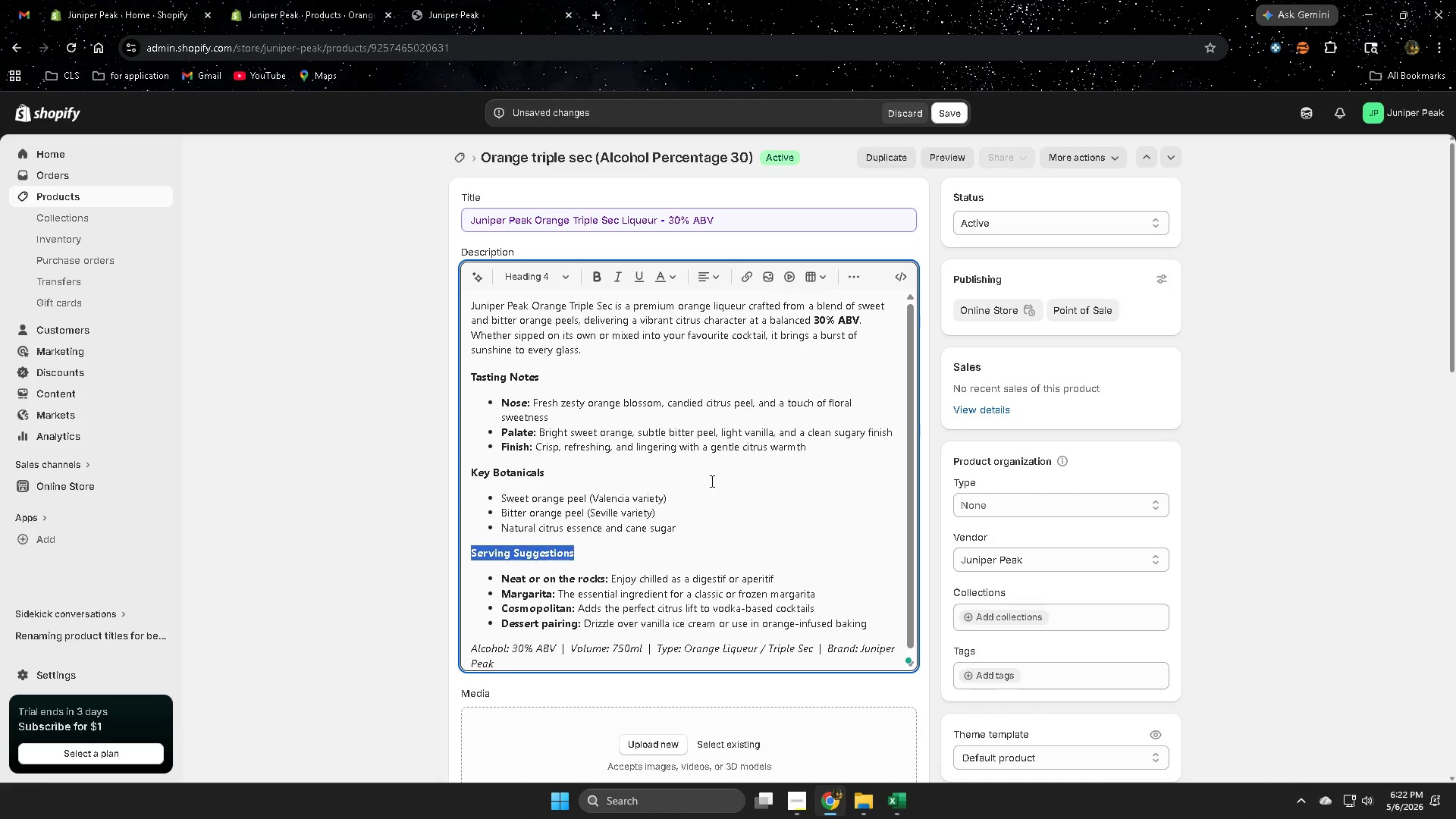 
left_click([711, 481])
 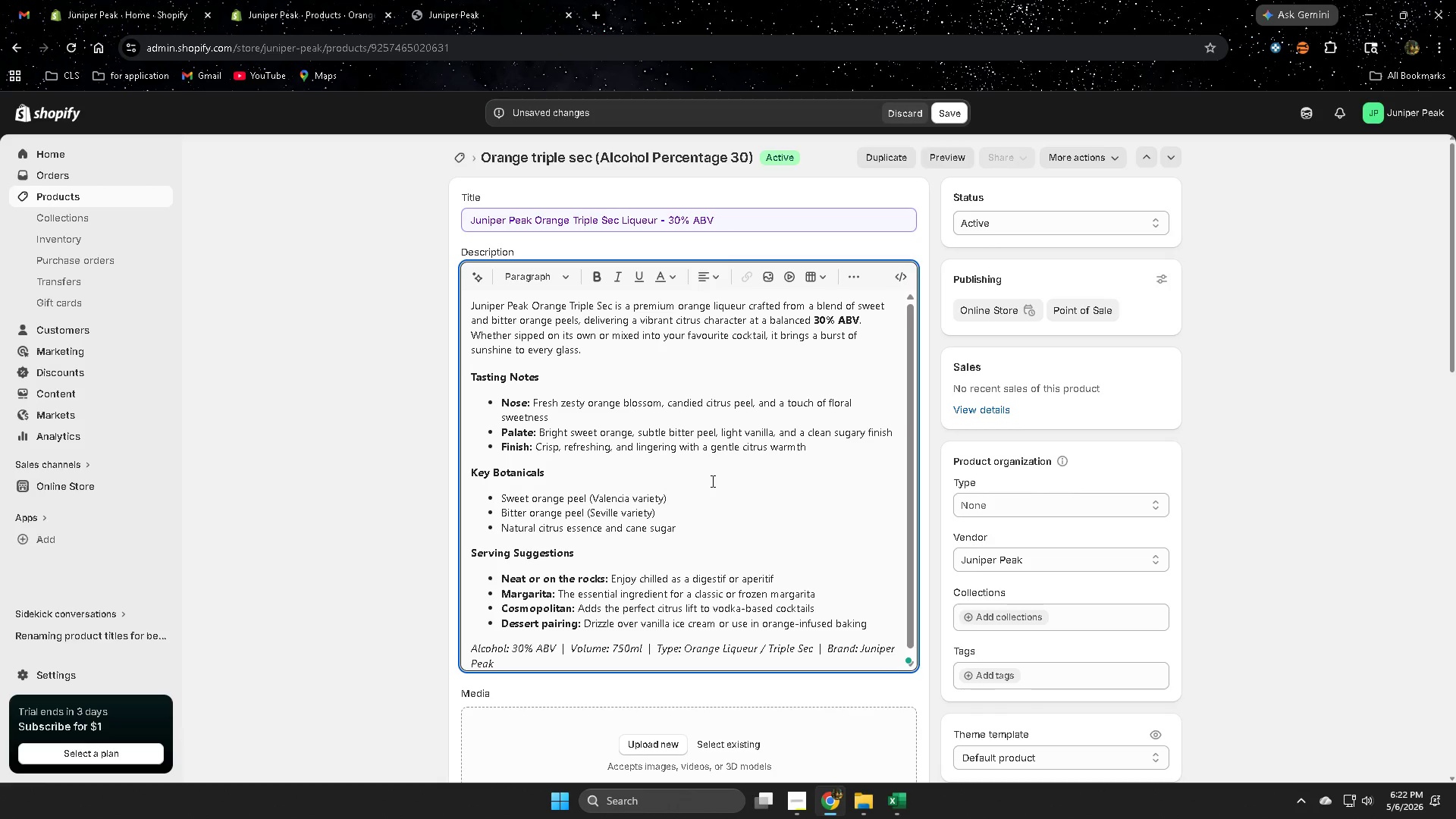 
wait(6.31)
 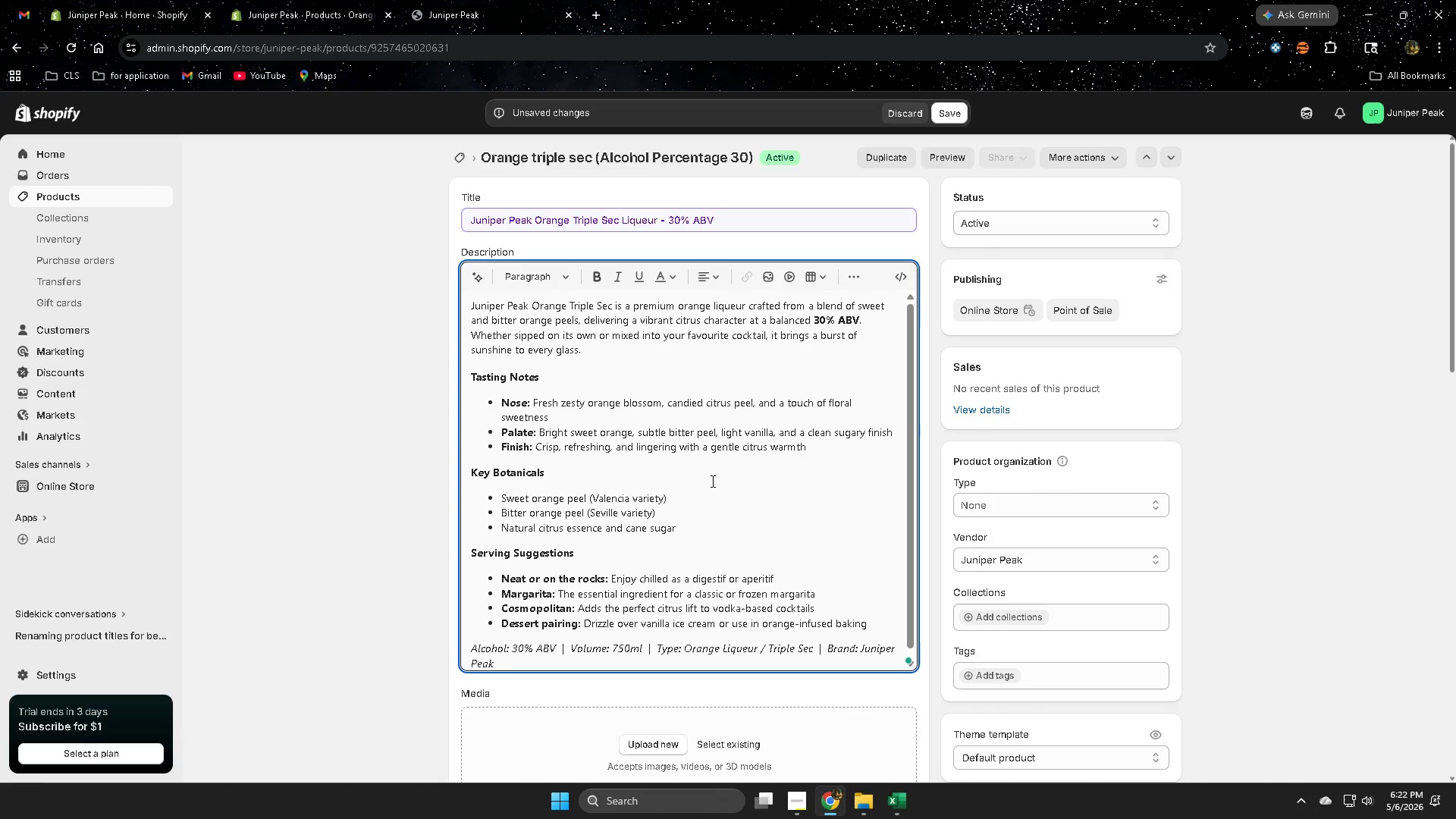 
scroll: coordinate [827, 492], scroll_direction: down, amount: 4.0
 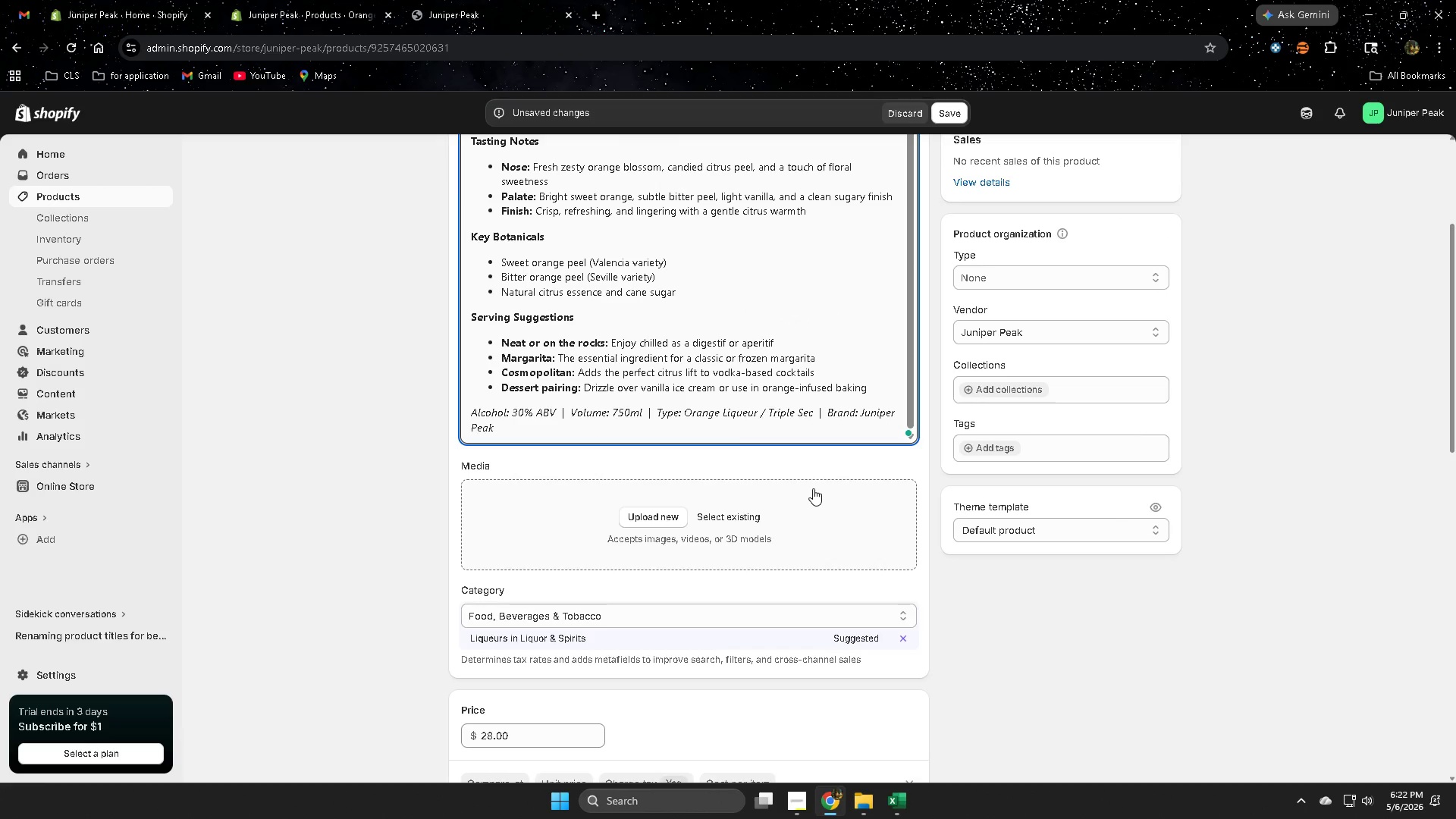 
scroll: coordinate [813, 488], scroll_direction: up, amount: 2.0
 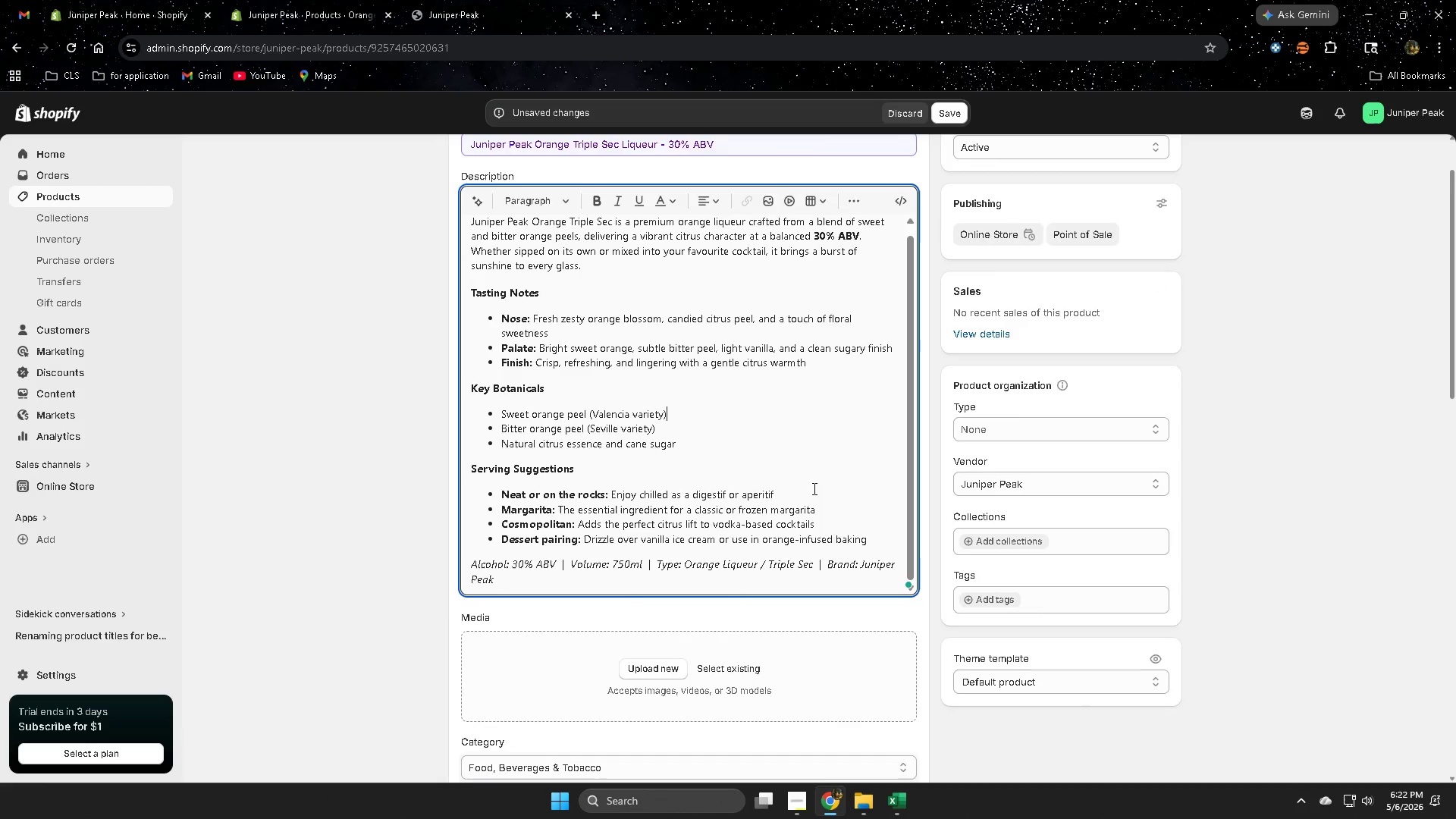 
scroll: coordinate [1103, 558], scroll_direction: down, amount: 10.0
 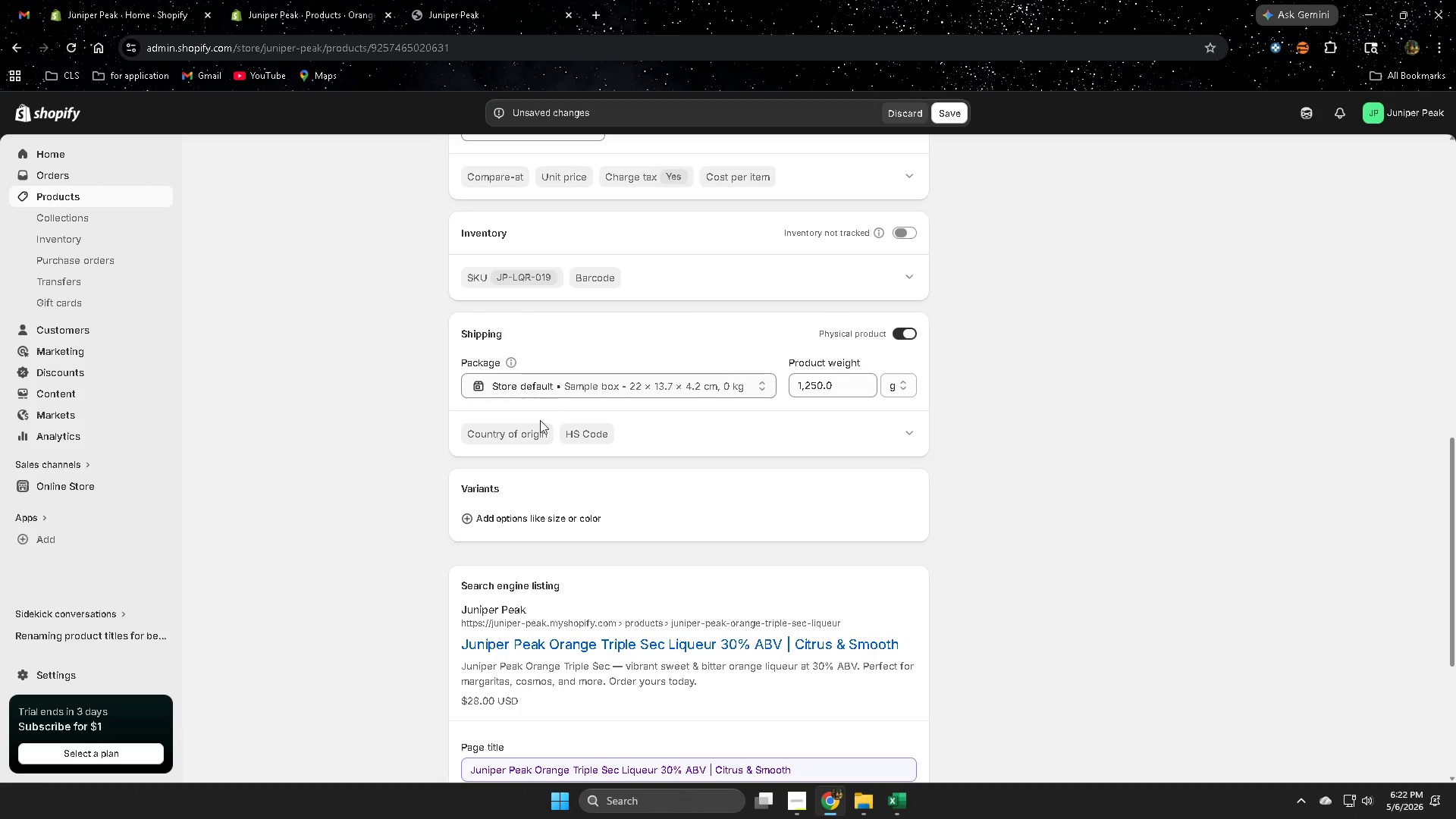 
scroll: coordinate [564, 550], scroll_direction: up, amount: 3.0
 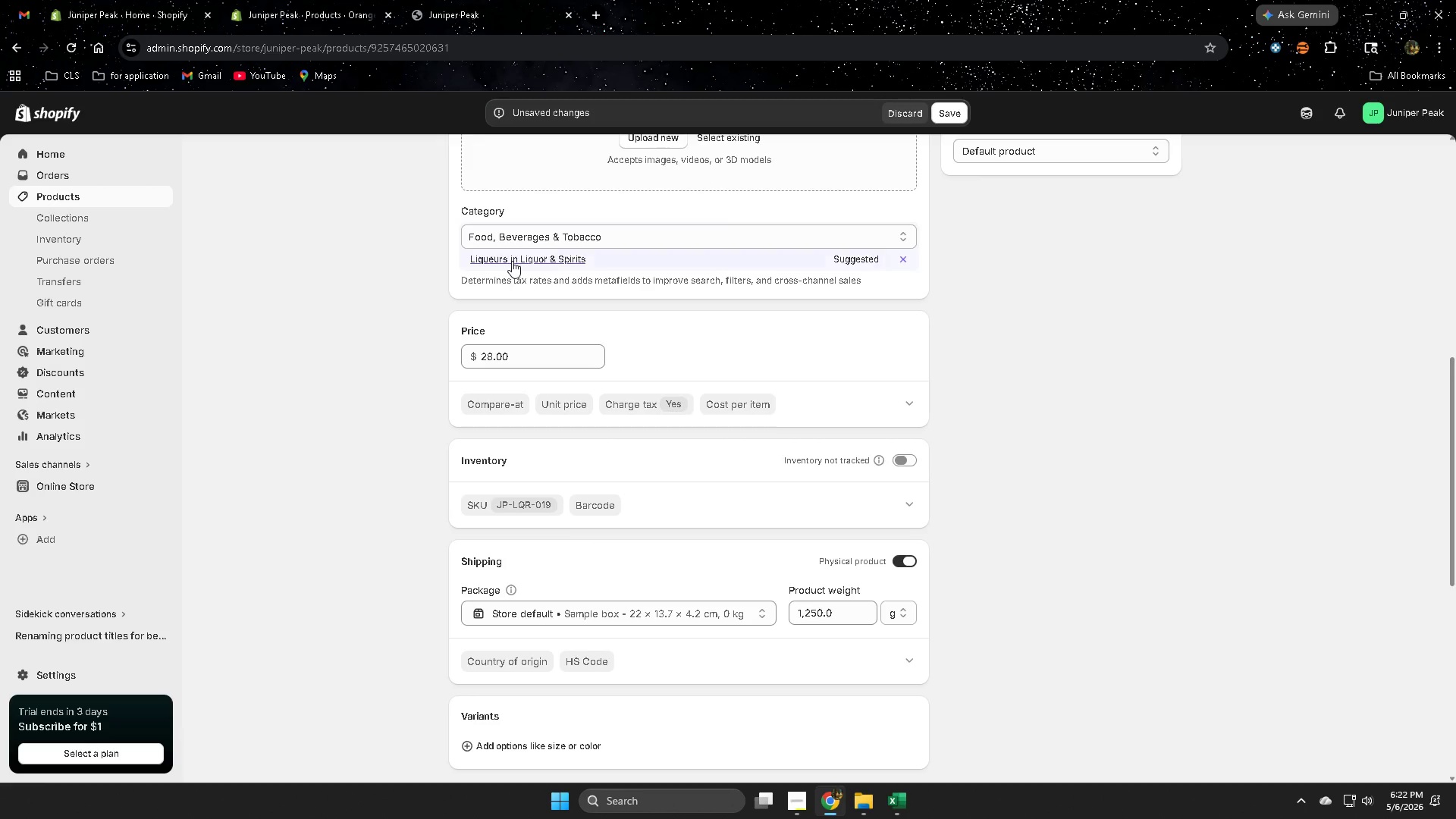 
left_click([512, 261])
 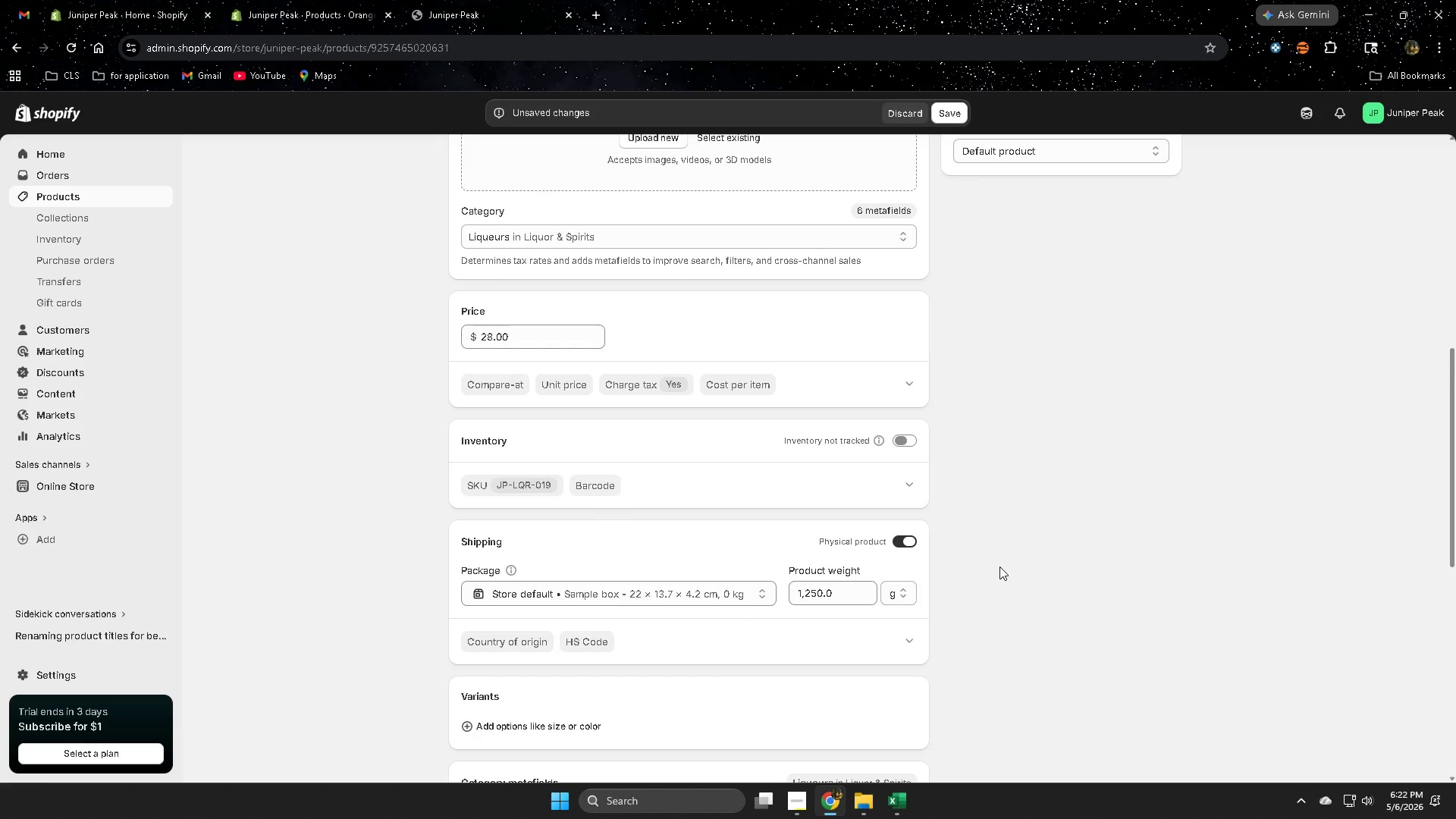 
scroll: coordinate [635, 406], scroll_direction: up, amount: 9.0
 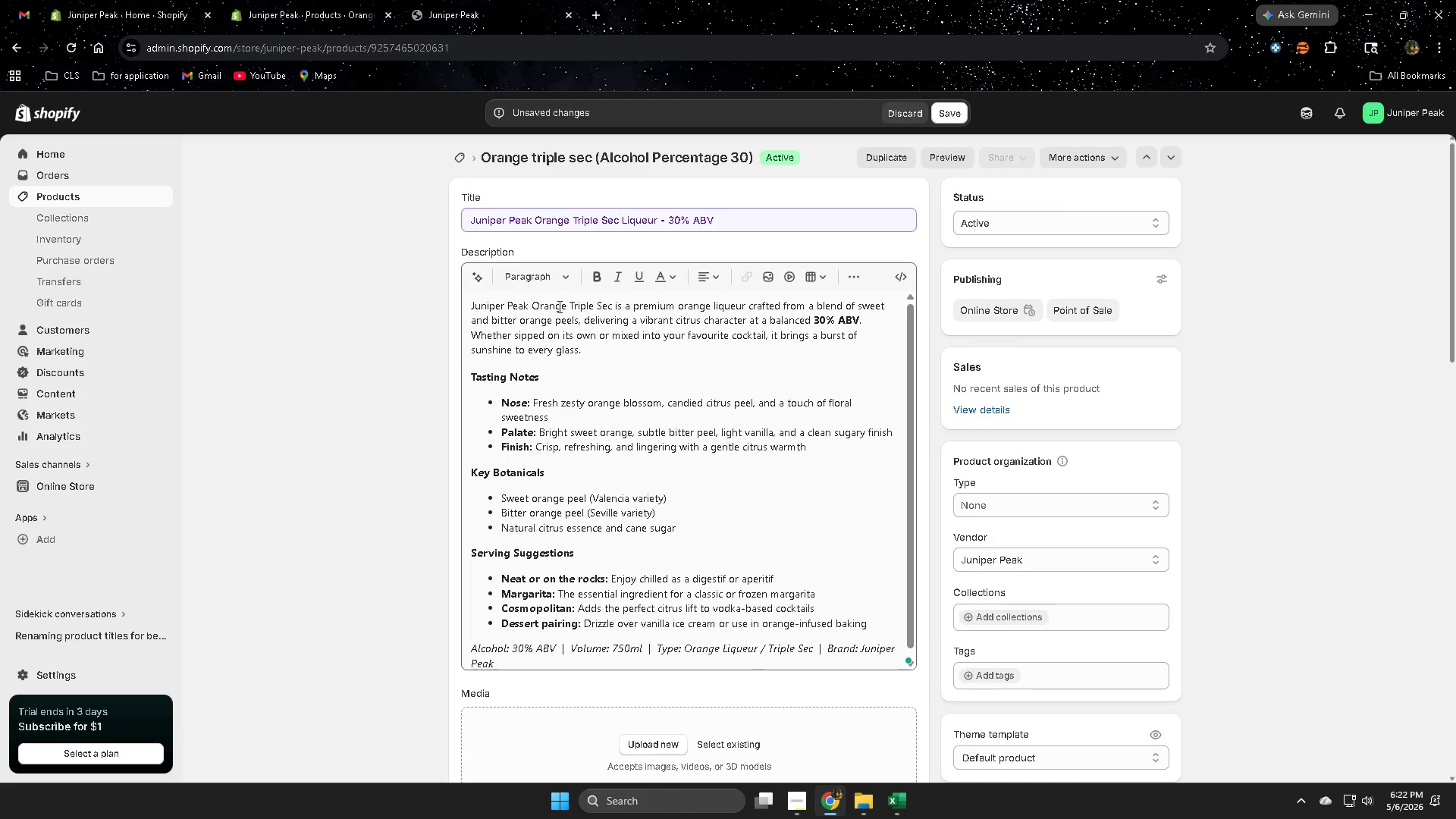 
left_click_drag(start_coordinate=[541, 306], to_coordinate=[588, 312])
 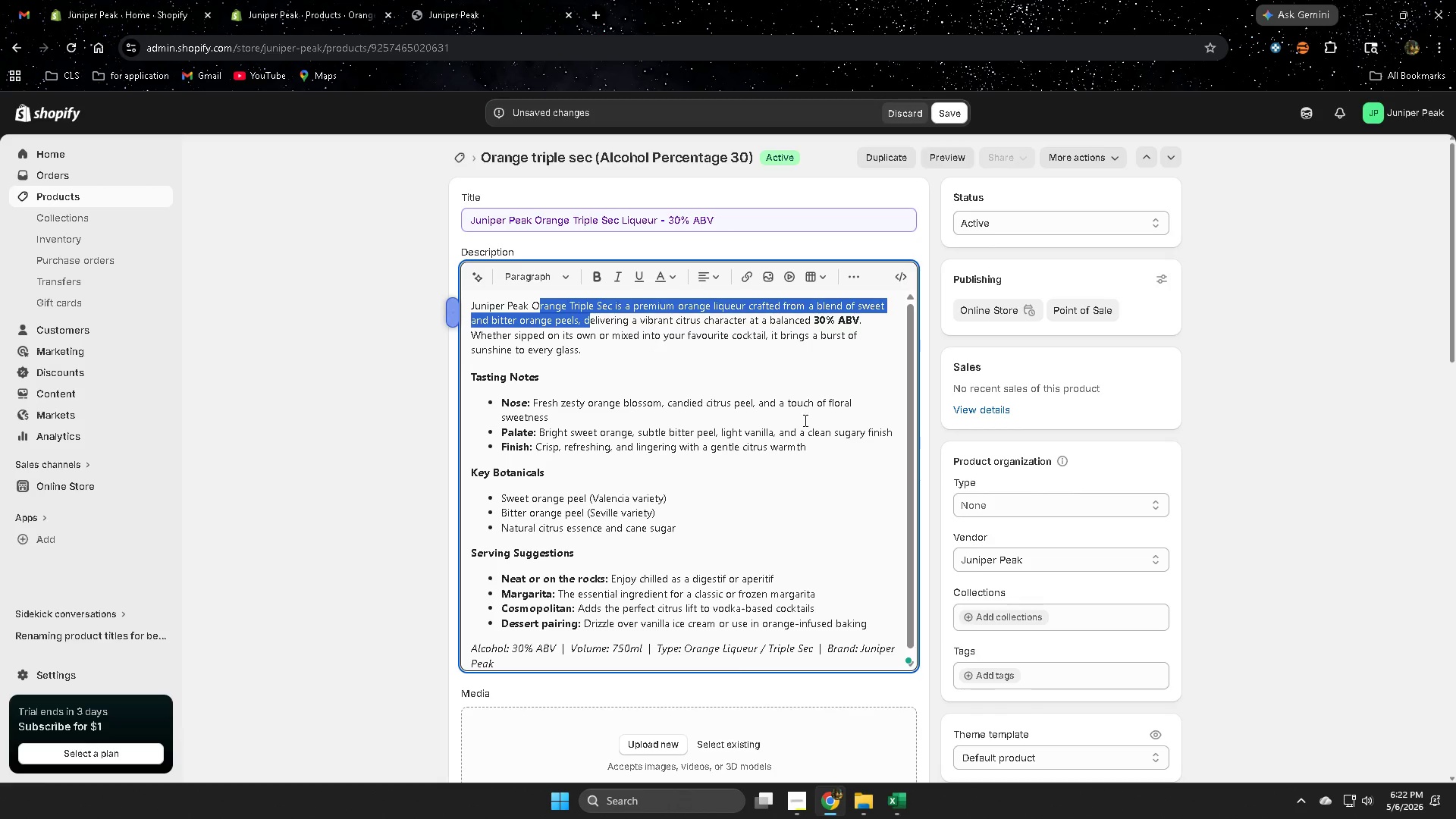 
wait(5.17)
 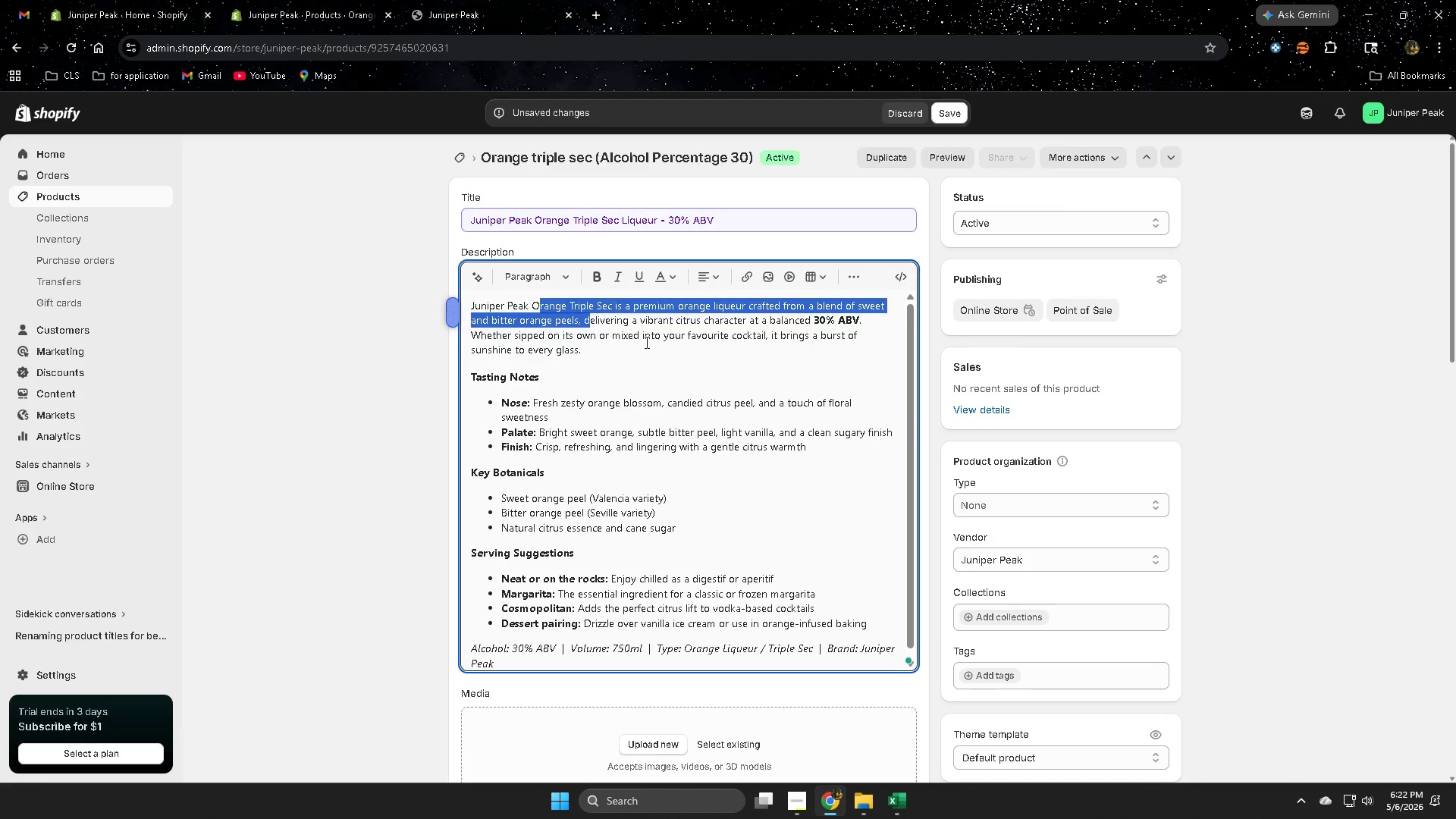 
scroll: coordinate [804, 419], scroll_direction: down, amount: 1.0
 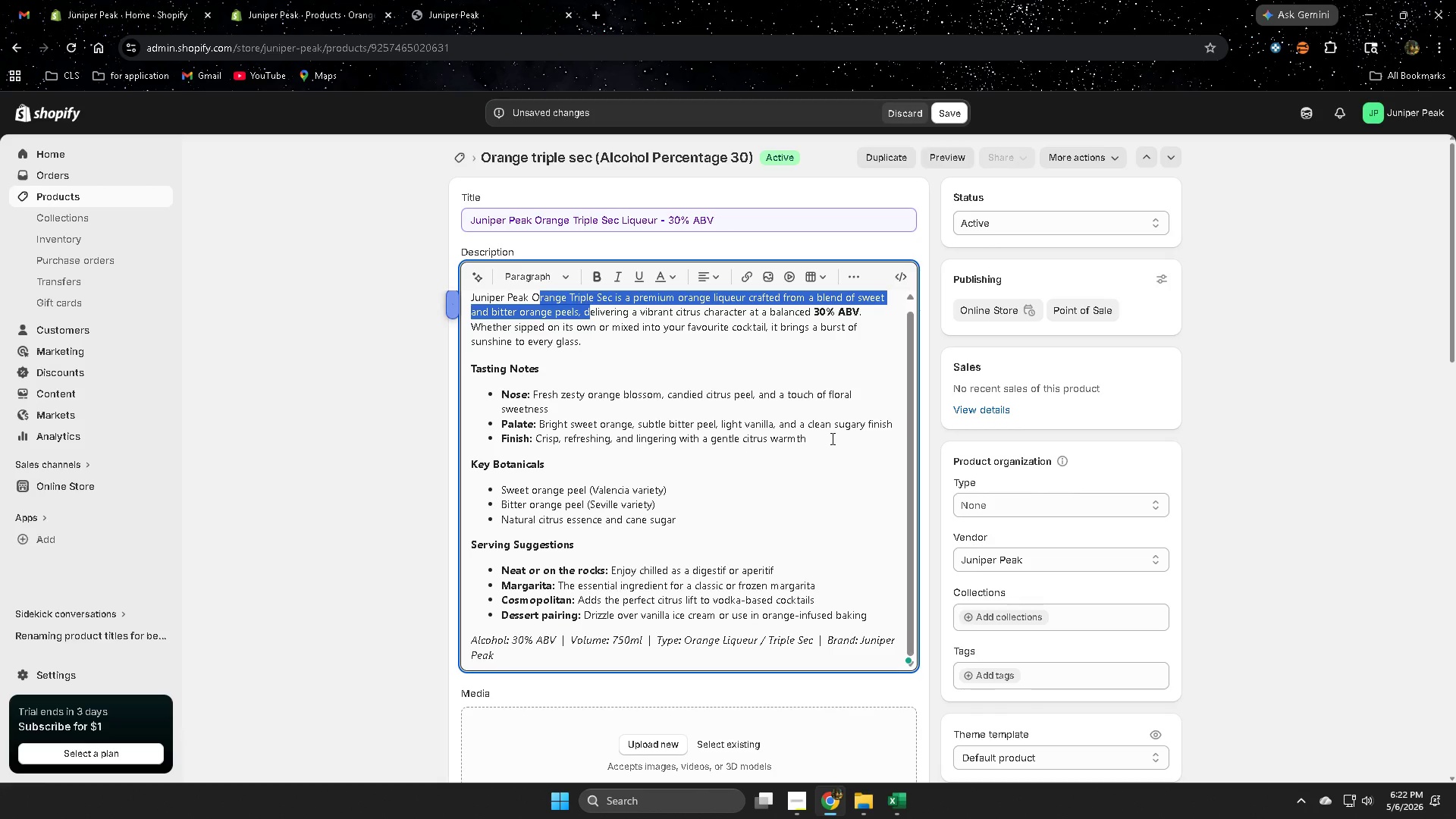 
wait(7.05)
 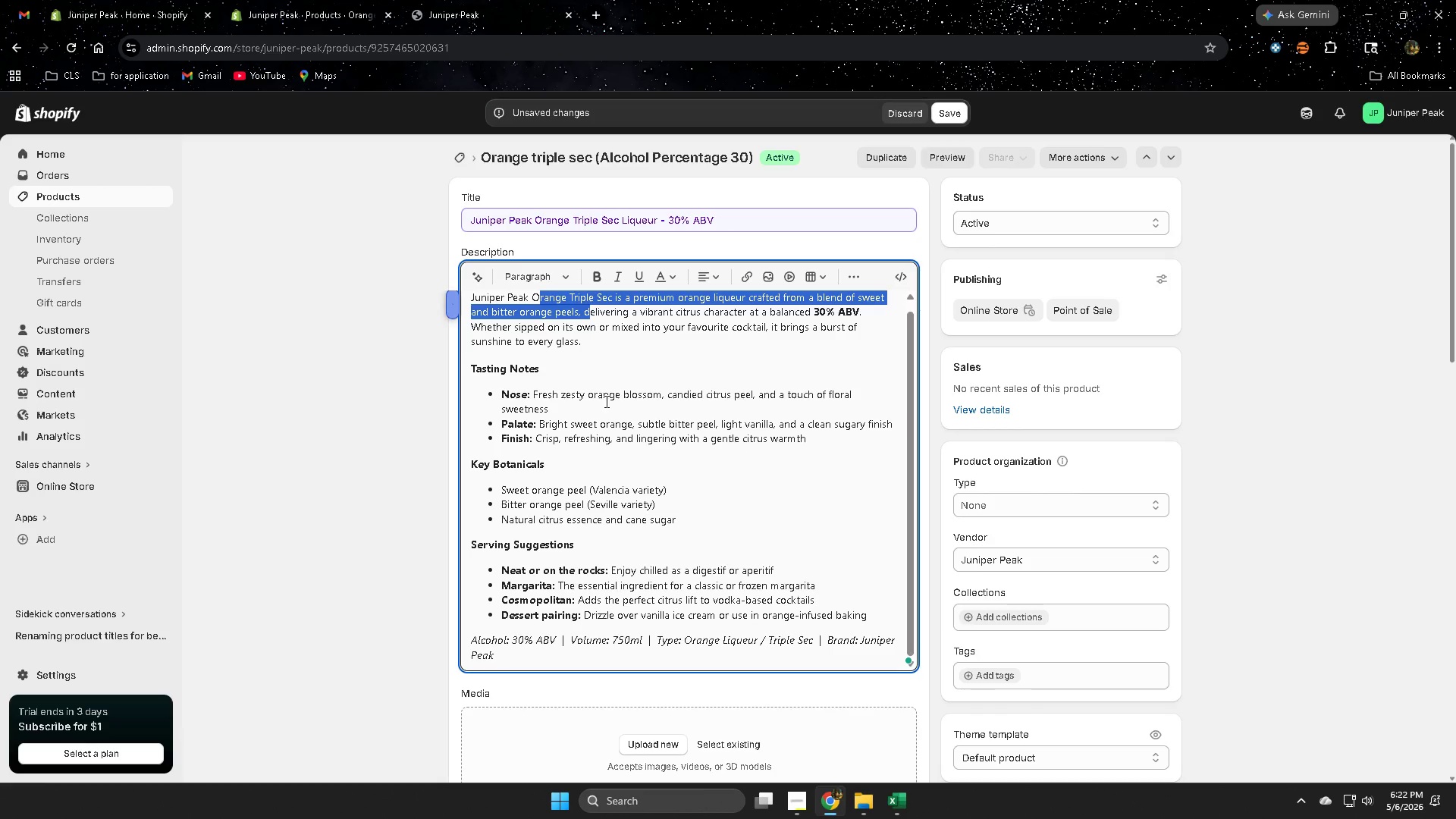 
left_click([698, 466])
 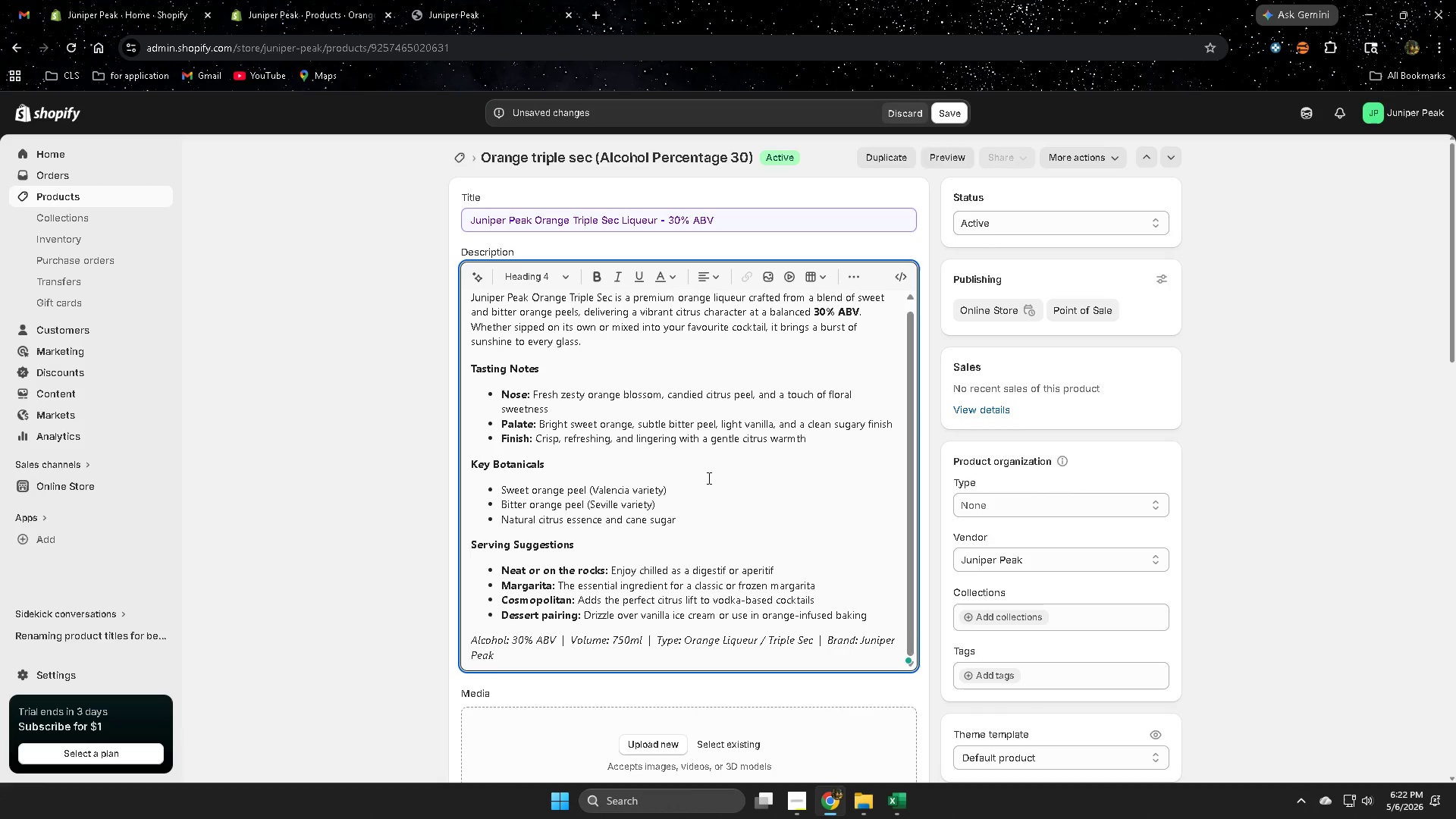 
scroll: coordinate [1097, 510], scroll_direction: down, amount: 19.0
 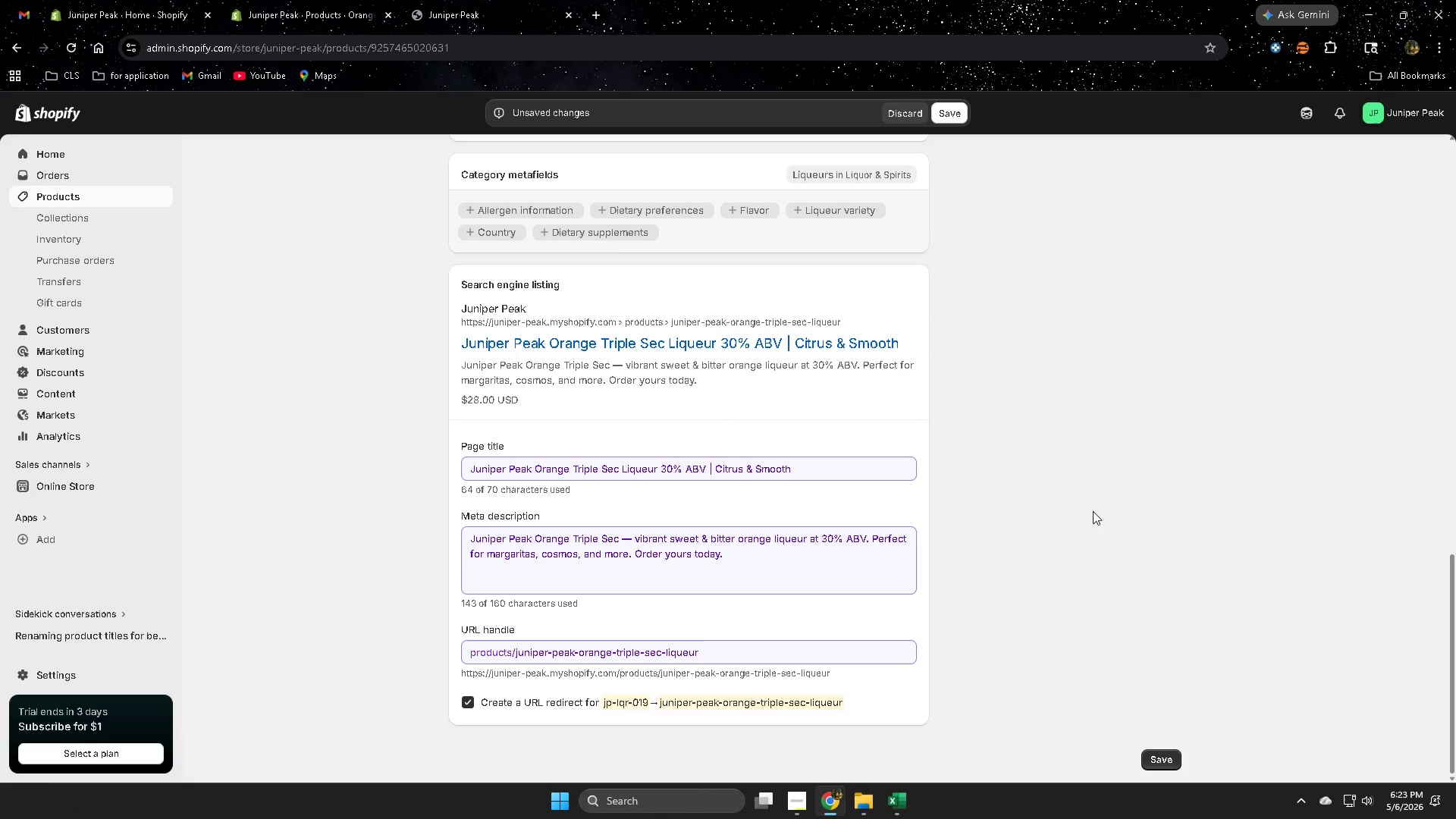 
scroll: coordinate [1085, 491], scroll_direction: up, amount: 14.0
 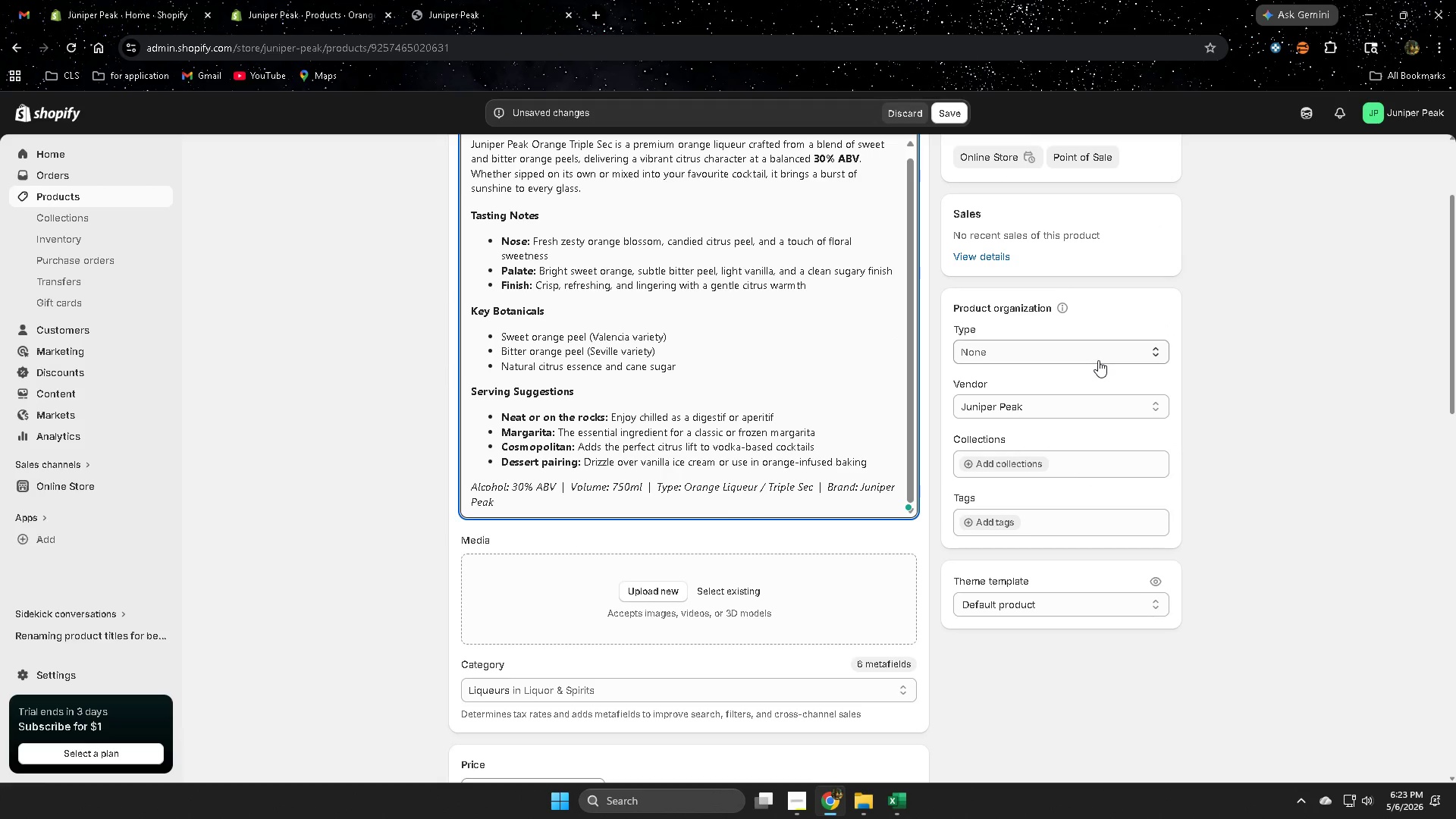 
left_click([1098, 358])
 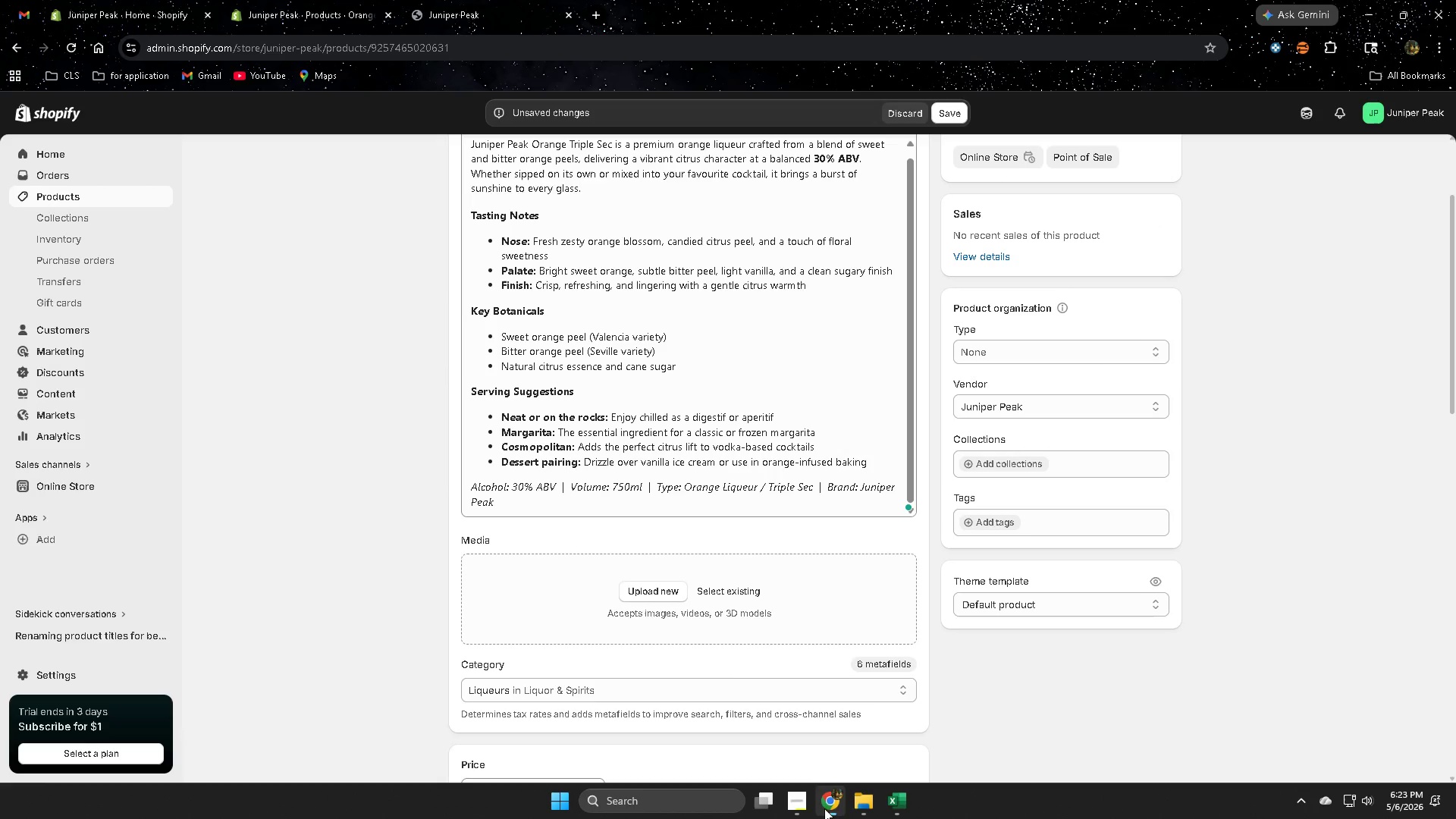 
wait(5.97)
 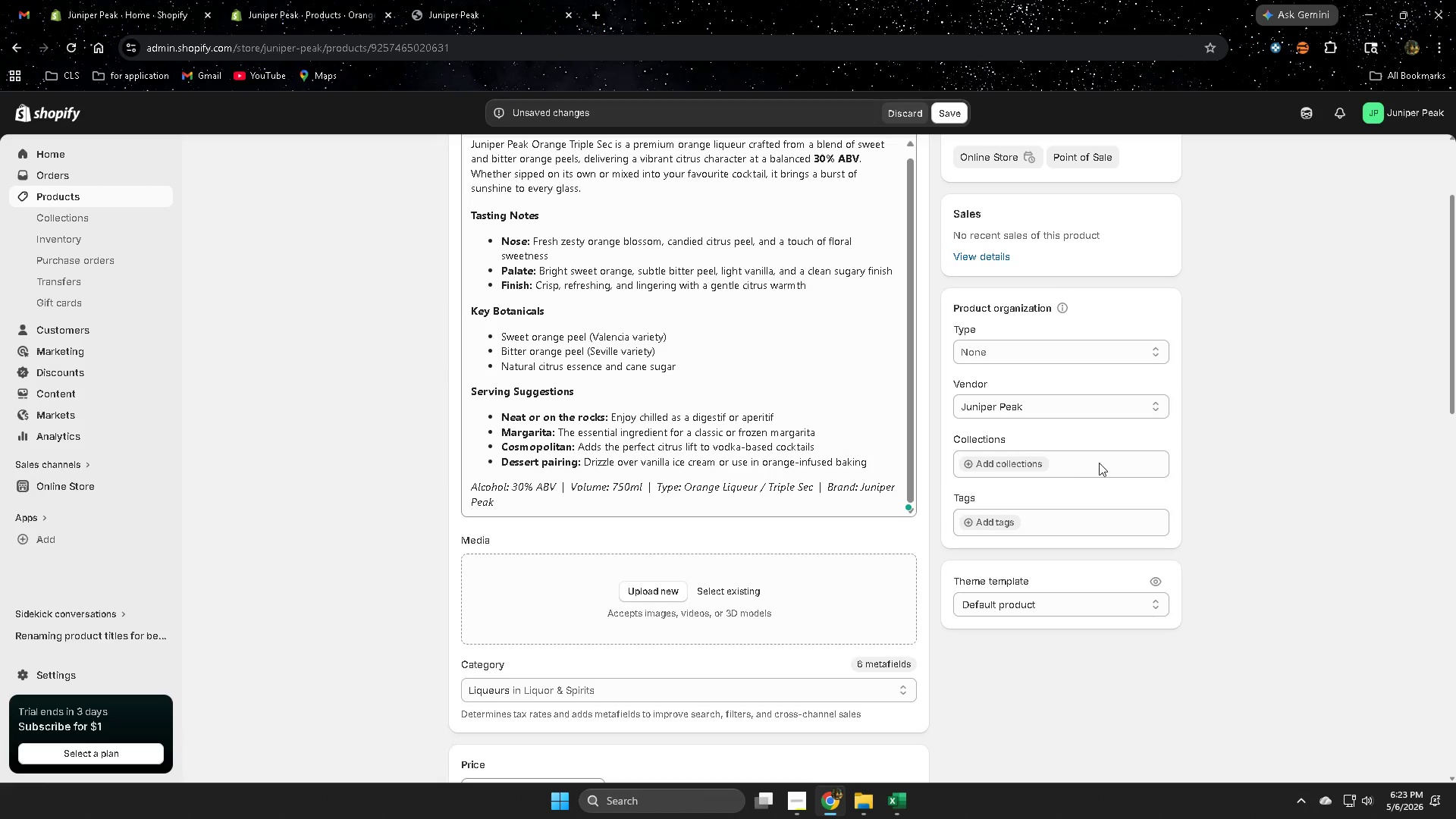 
left_click([818, 739])